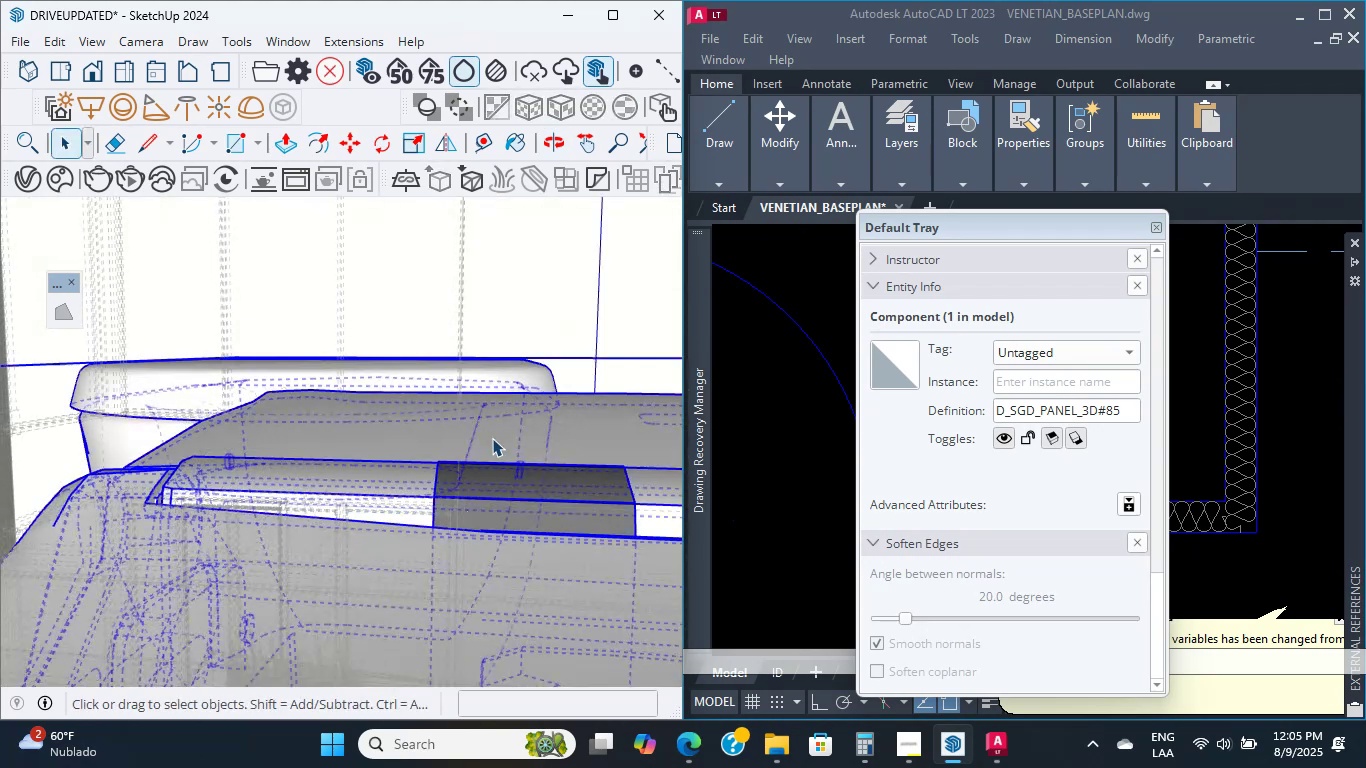 
triple_click([492, 438])
 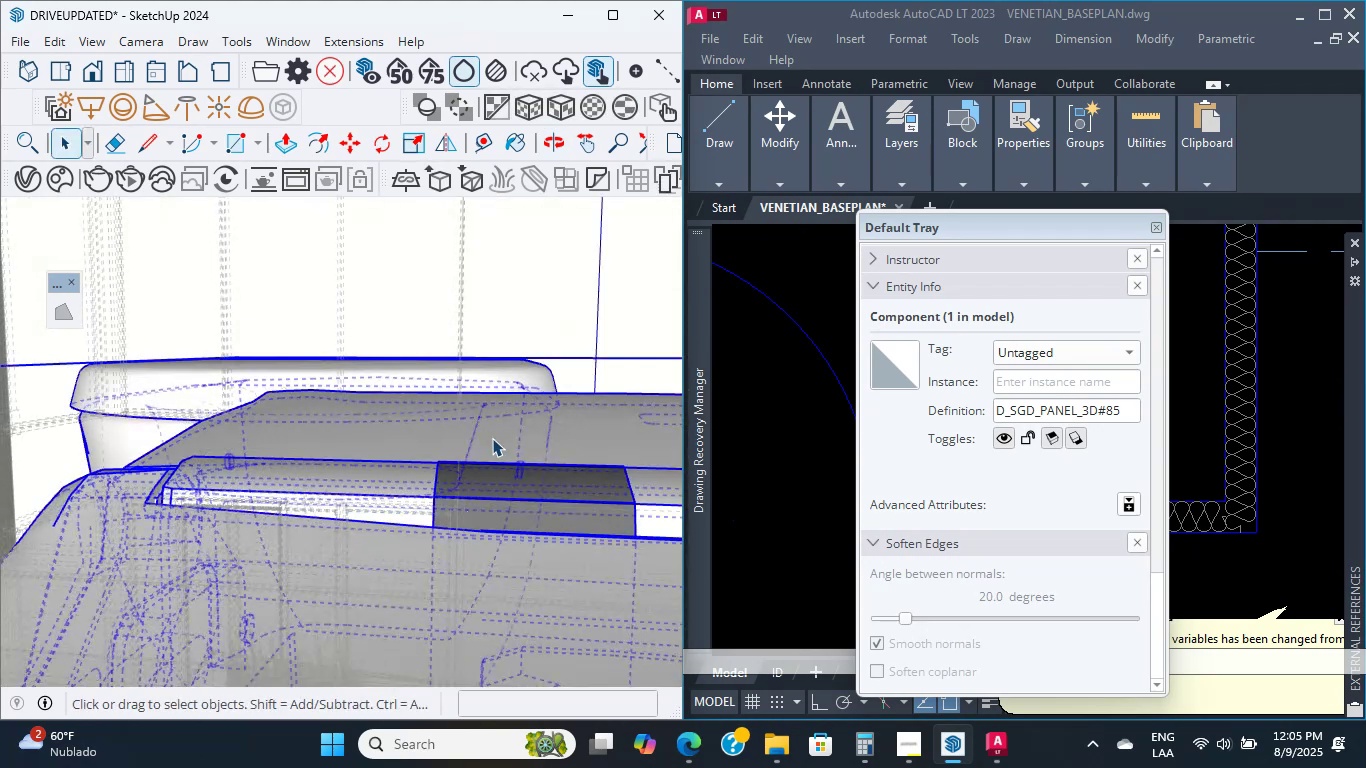 
triple_click([492, 438])
 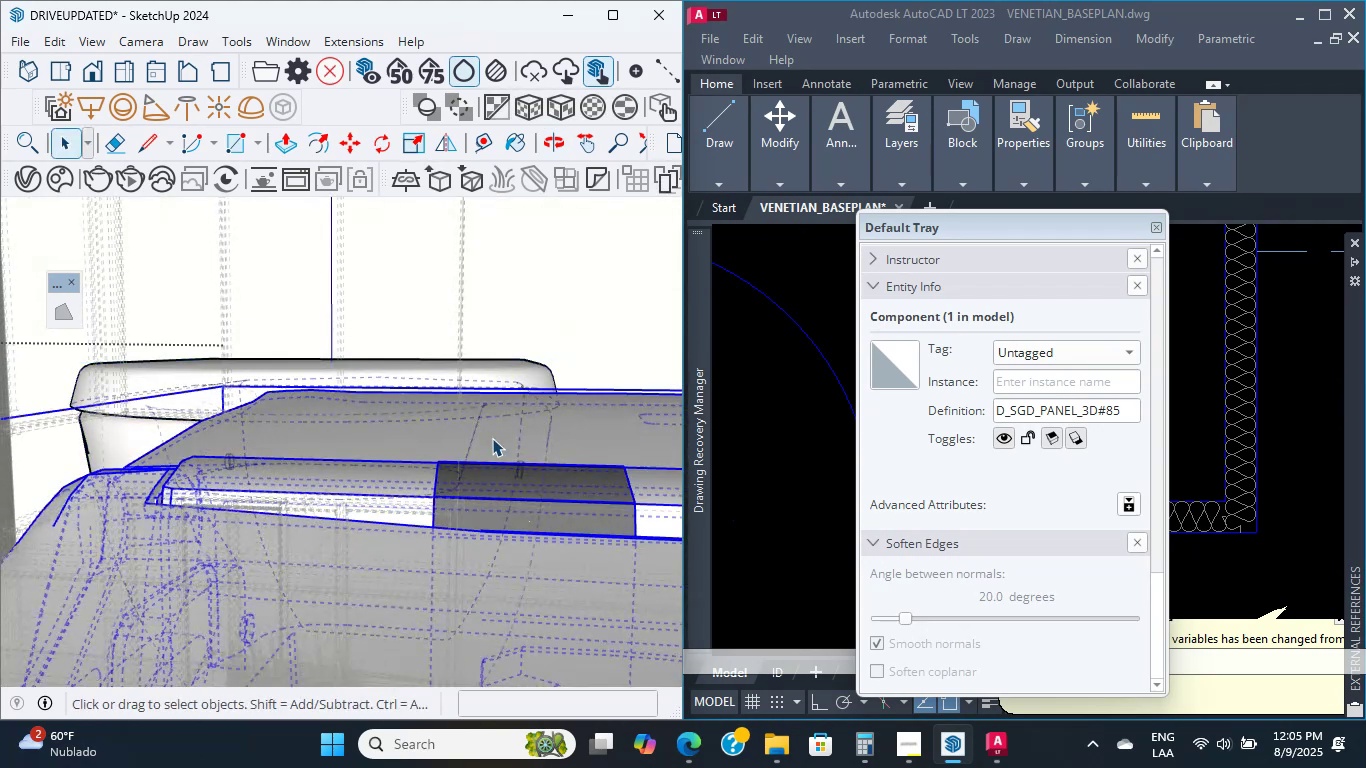 
triple_click([492, 438])
 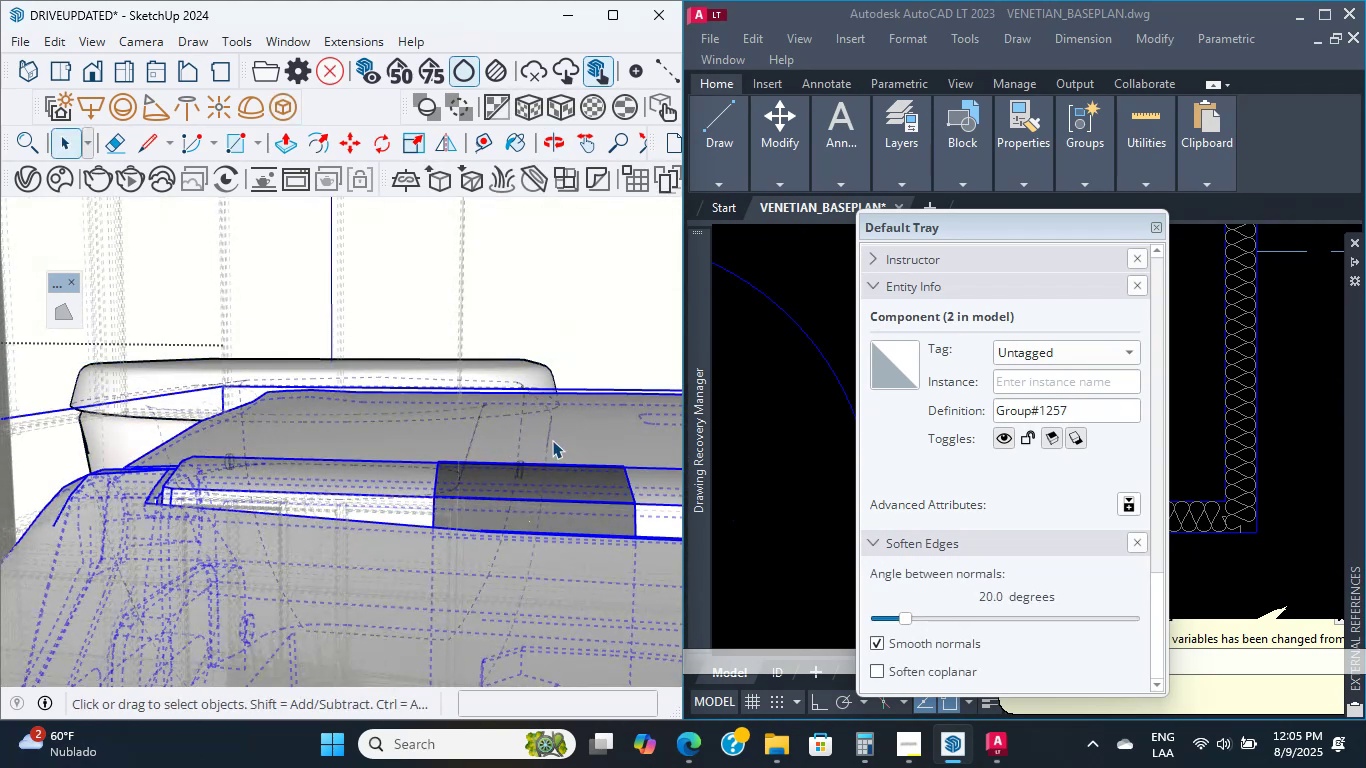 
double_click([534, 450])
 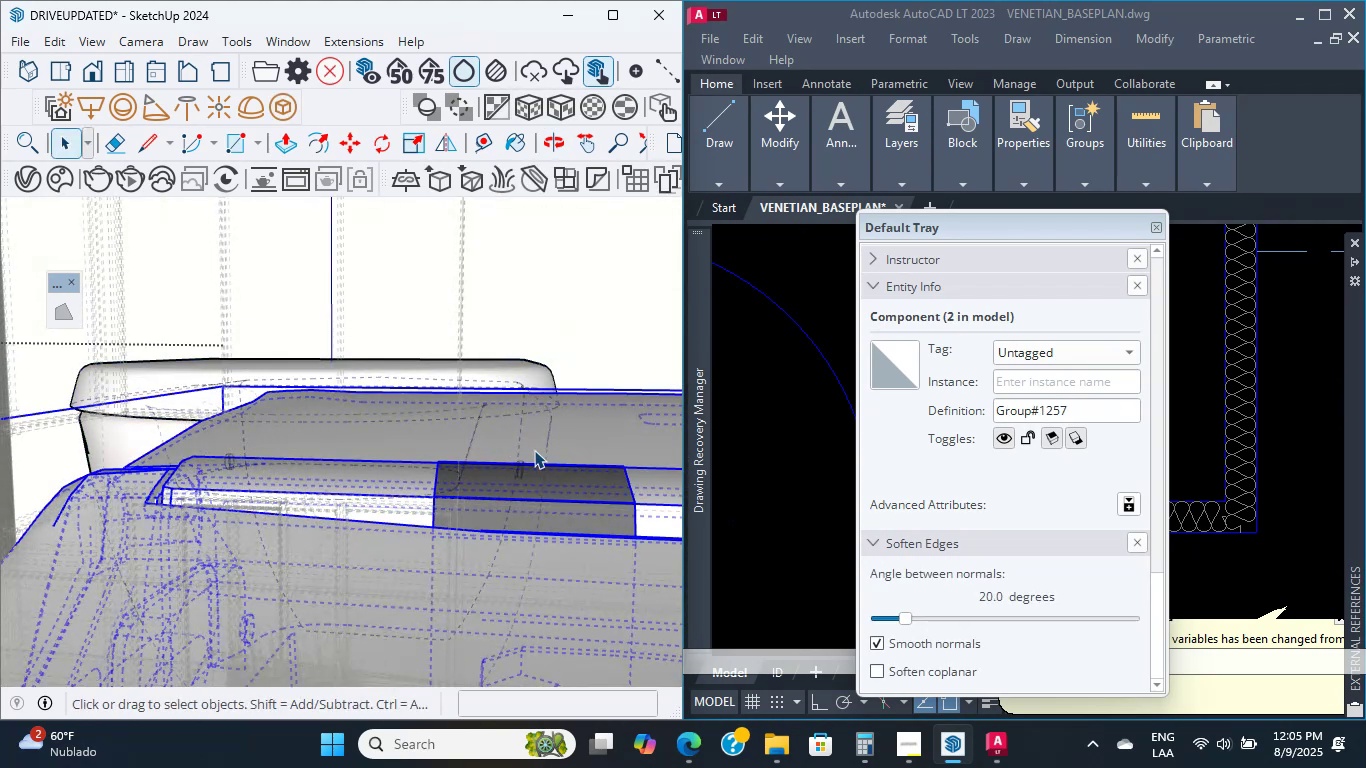 
triple_click([534, 450])
 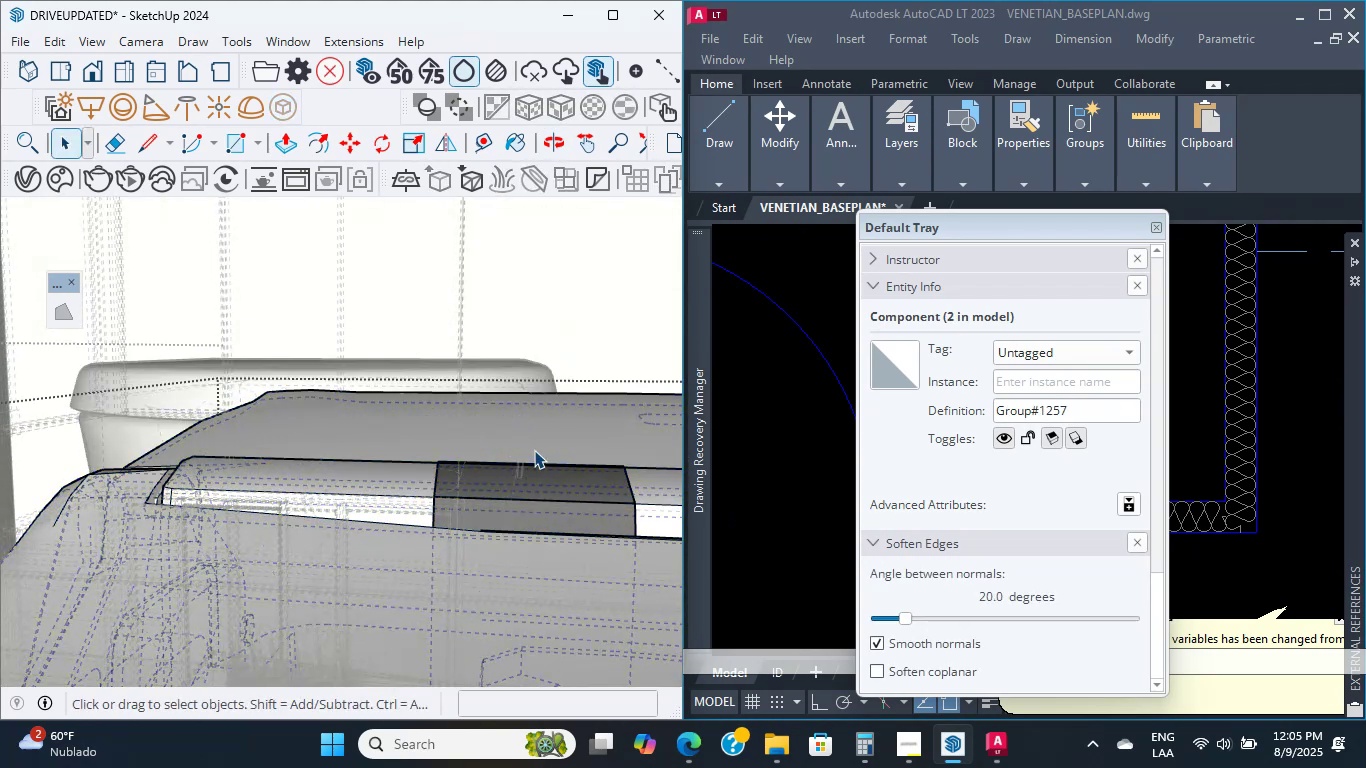 
triple_click([534, 450])
 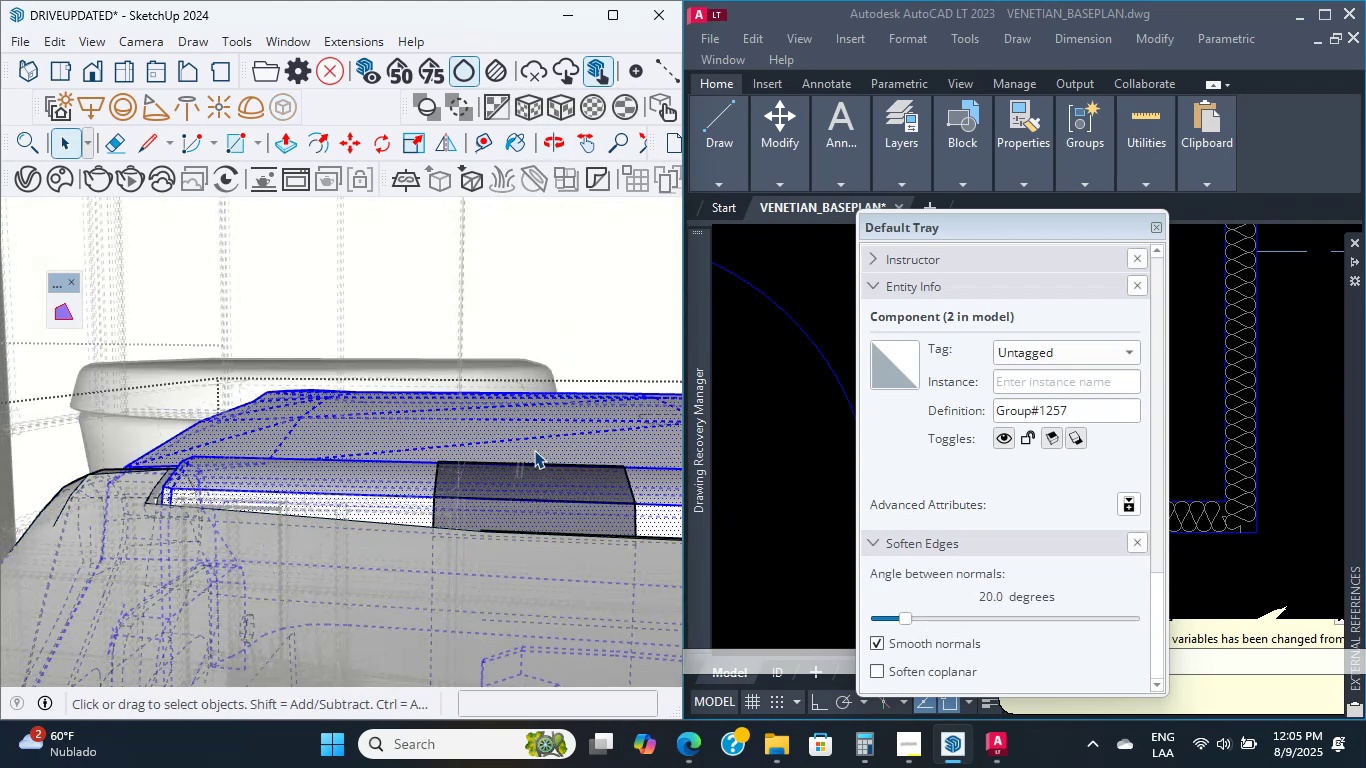 
triple_click([534, 450])
 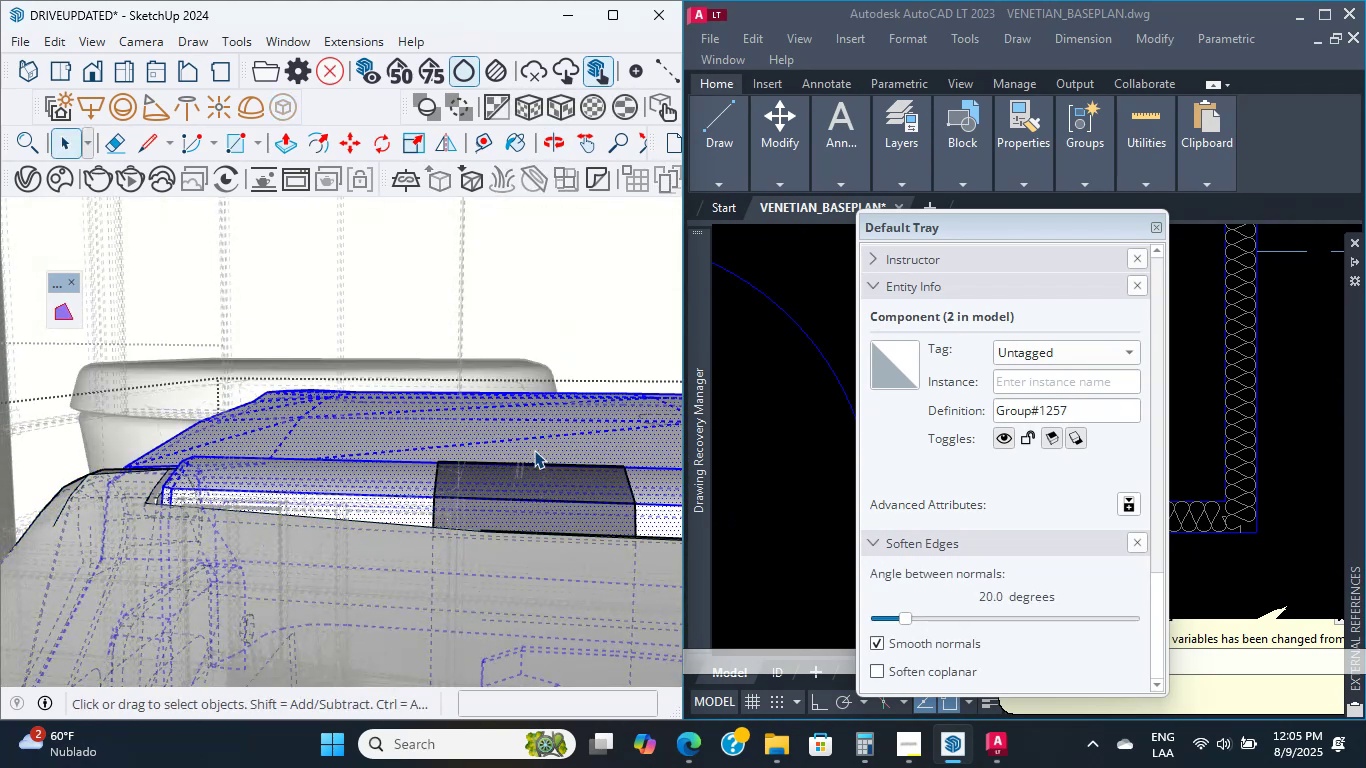 
triple_click([534, 450])
 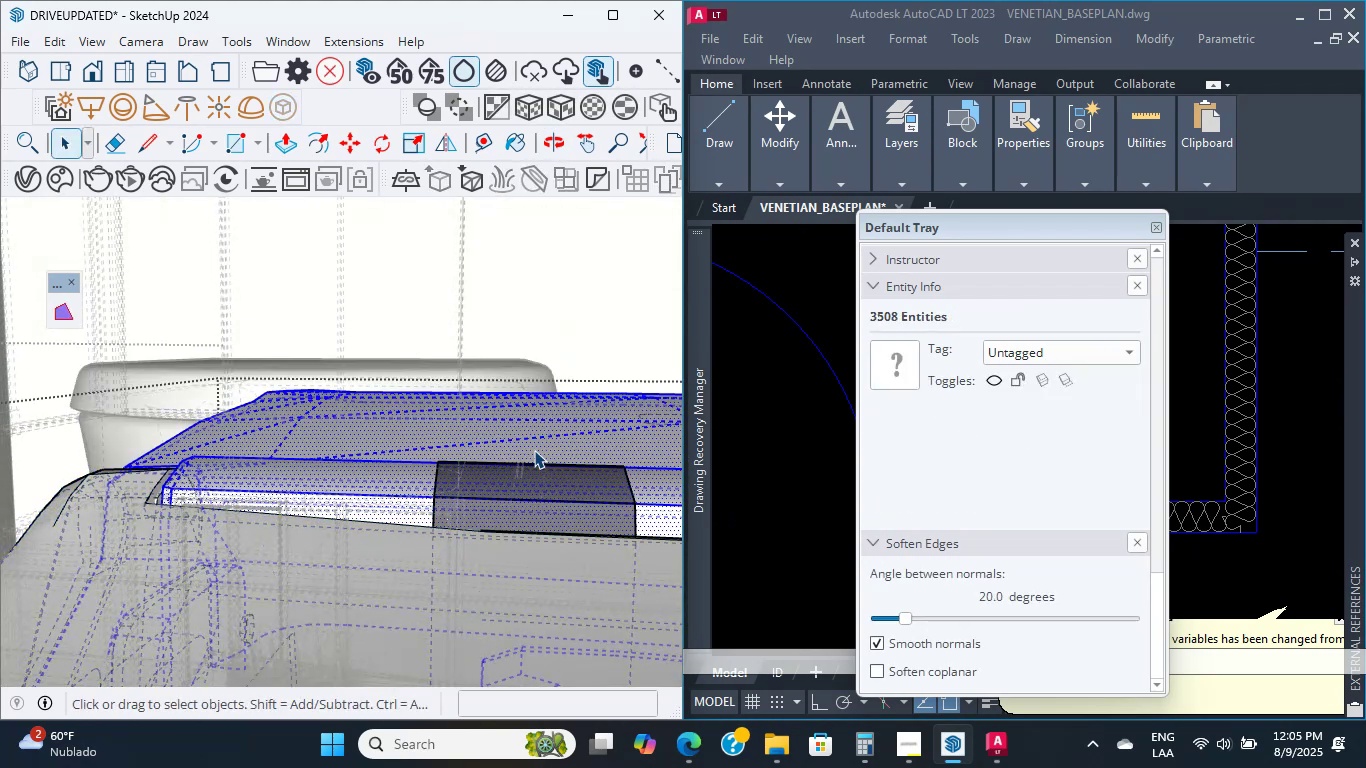 
triple_click([534, 450])
 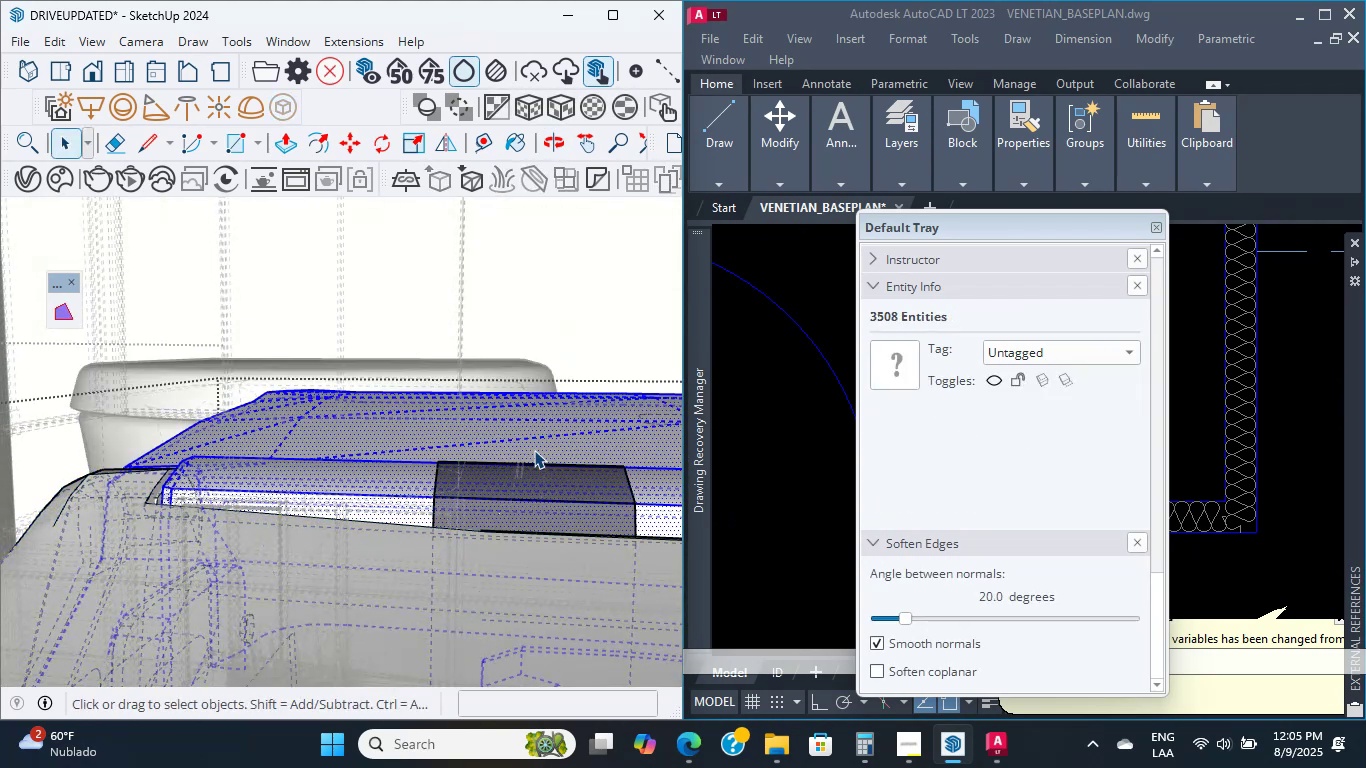 
triple_click([534, 450])
 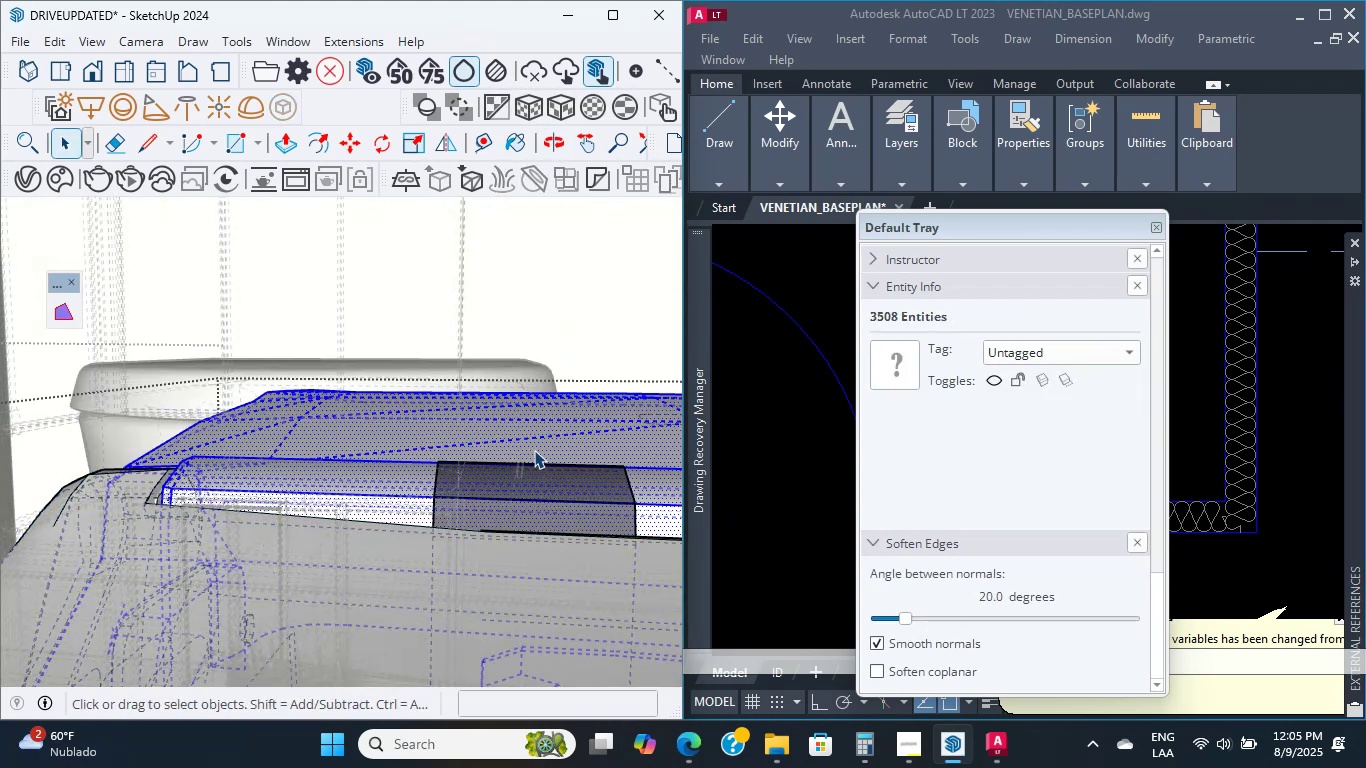 
triple_click([534, 450])
 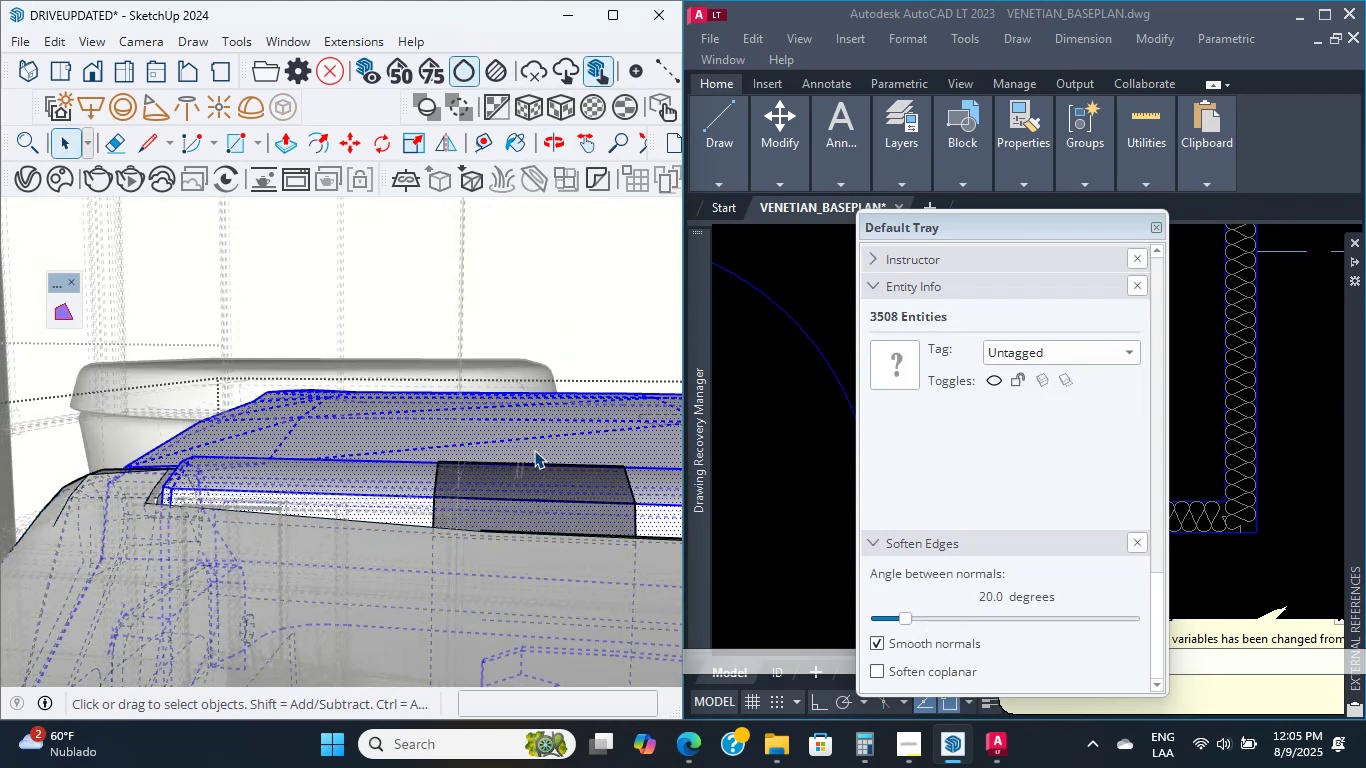 
triple_click([534, 450])
 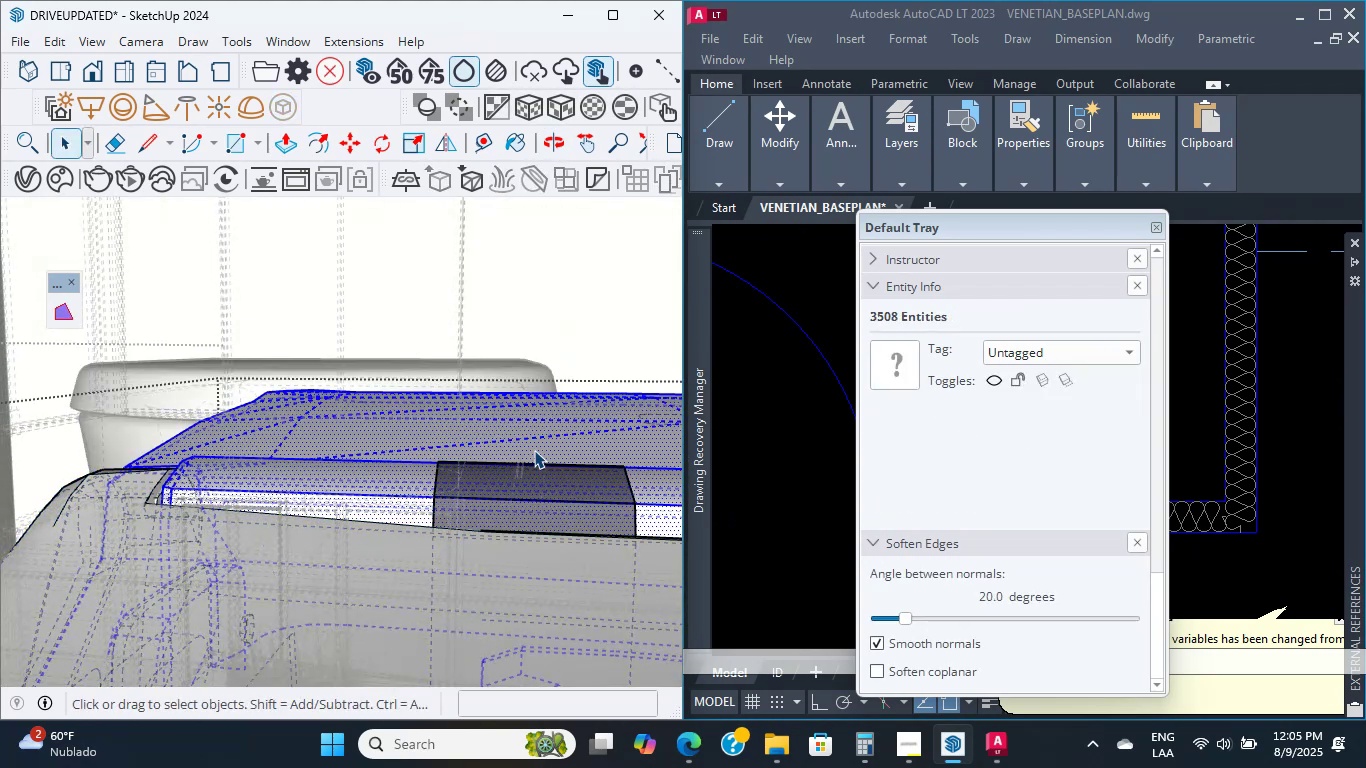 
triple_click([534, 450])
 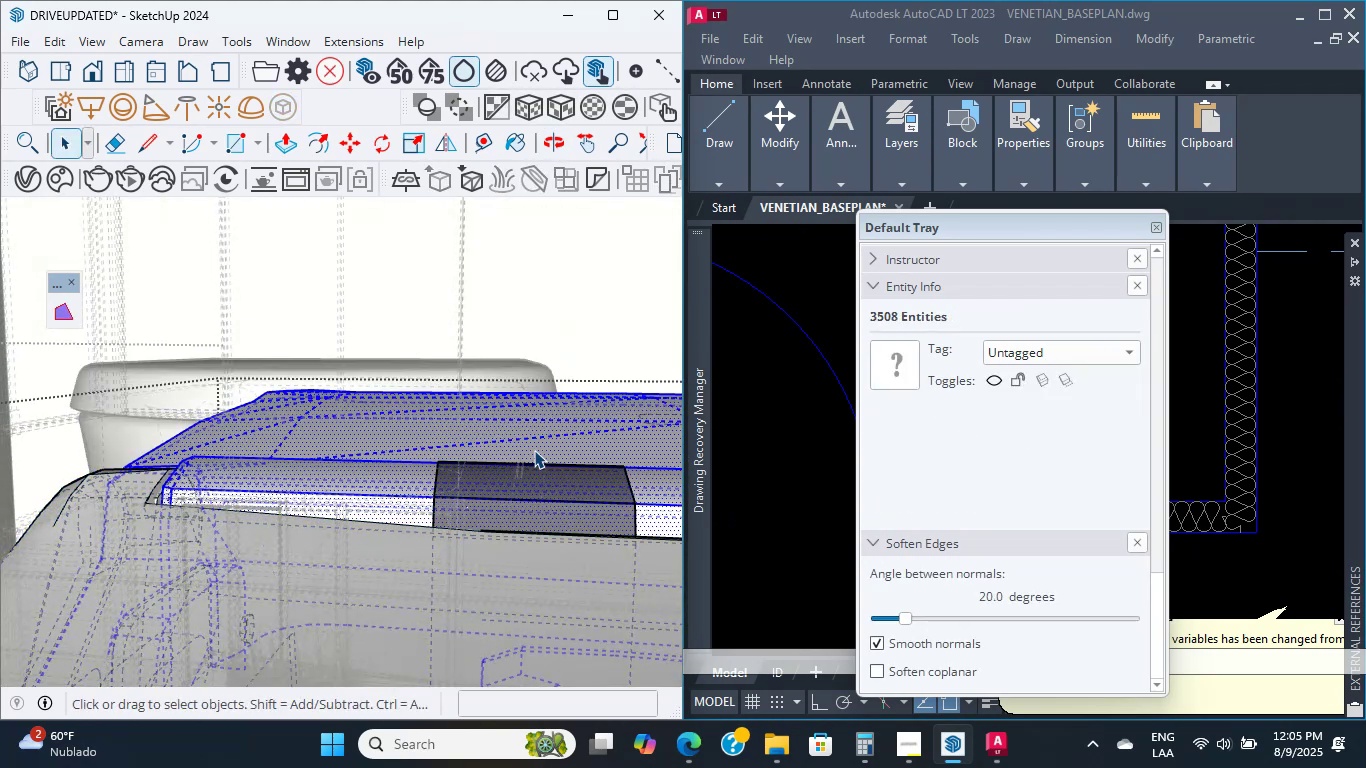 
triple_click([534, 450])
 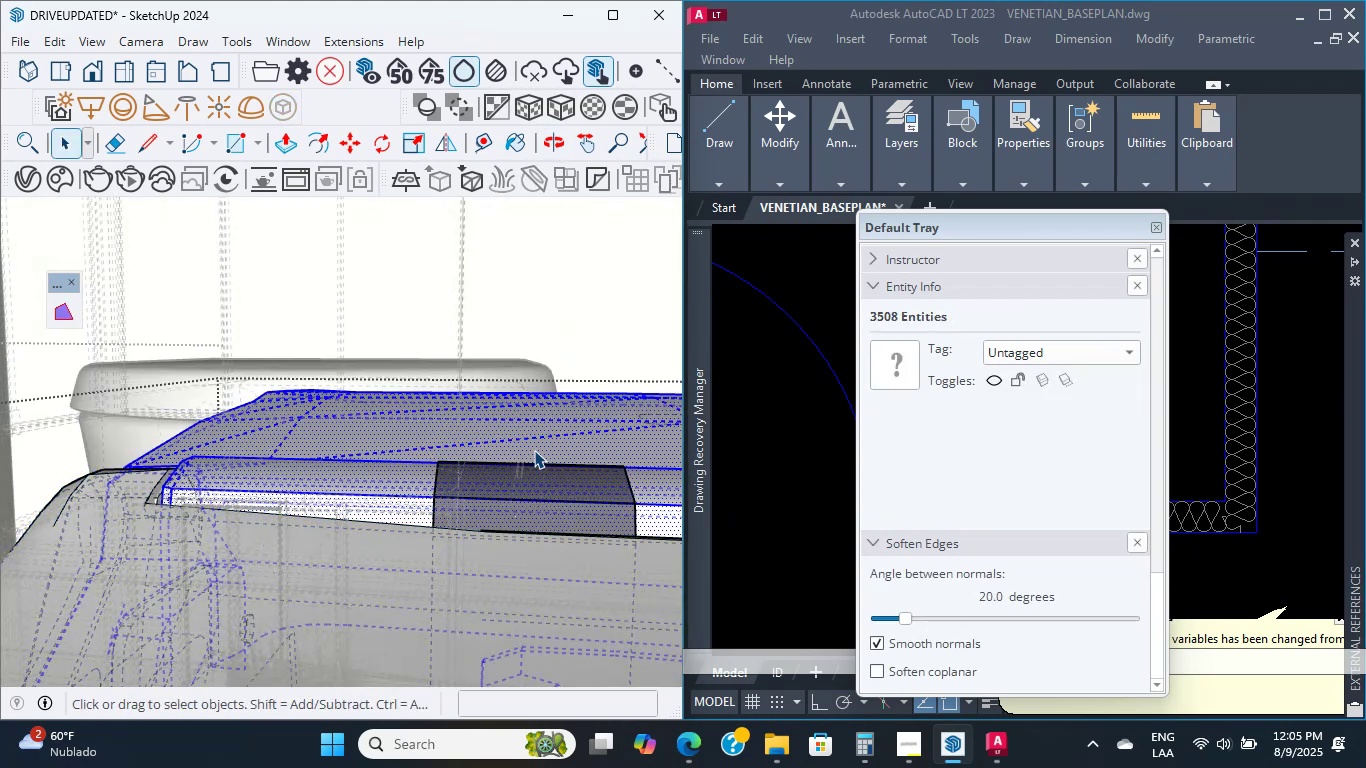 
triple_click([534, 450])
 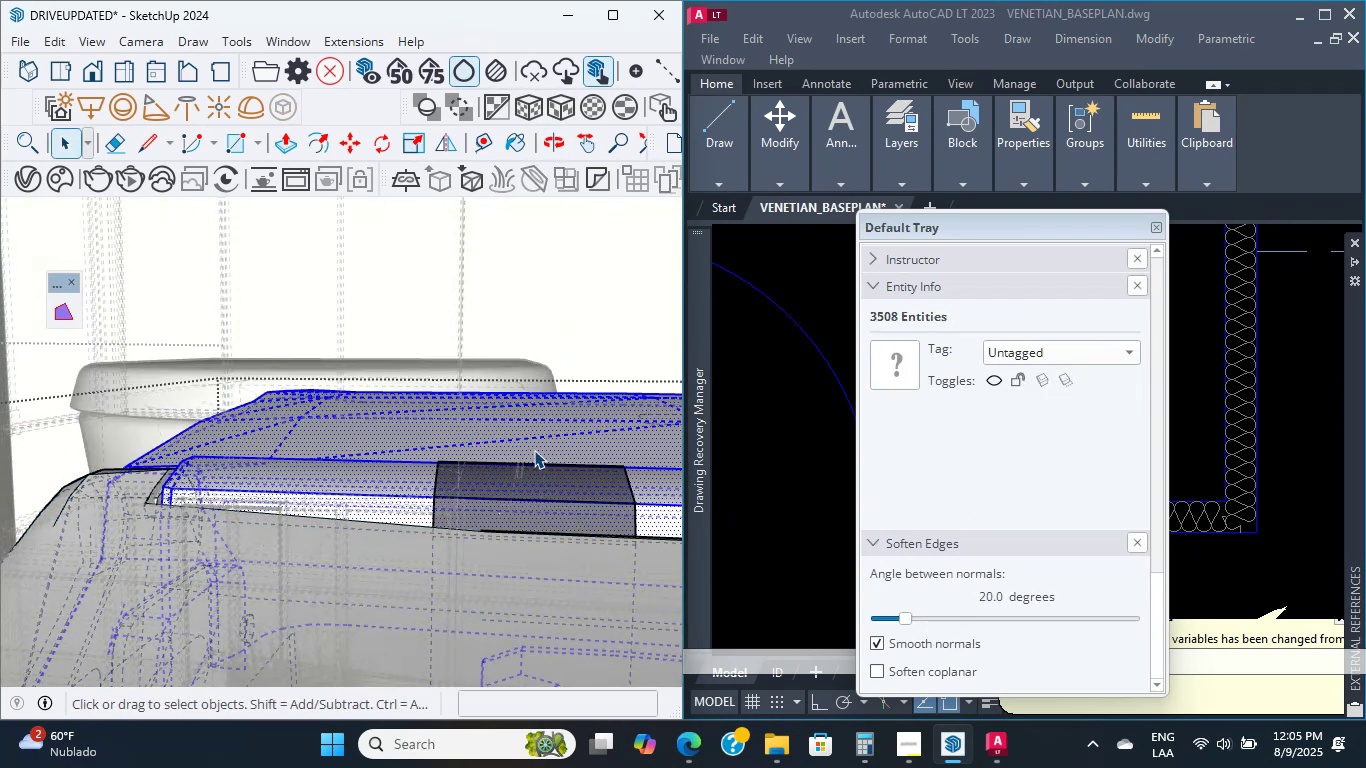 
triple_click([534, 450])
 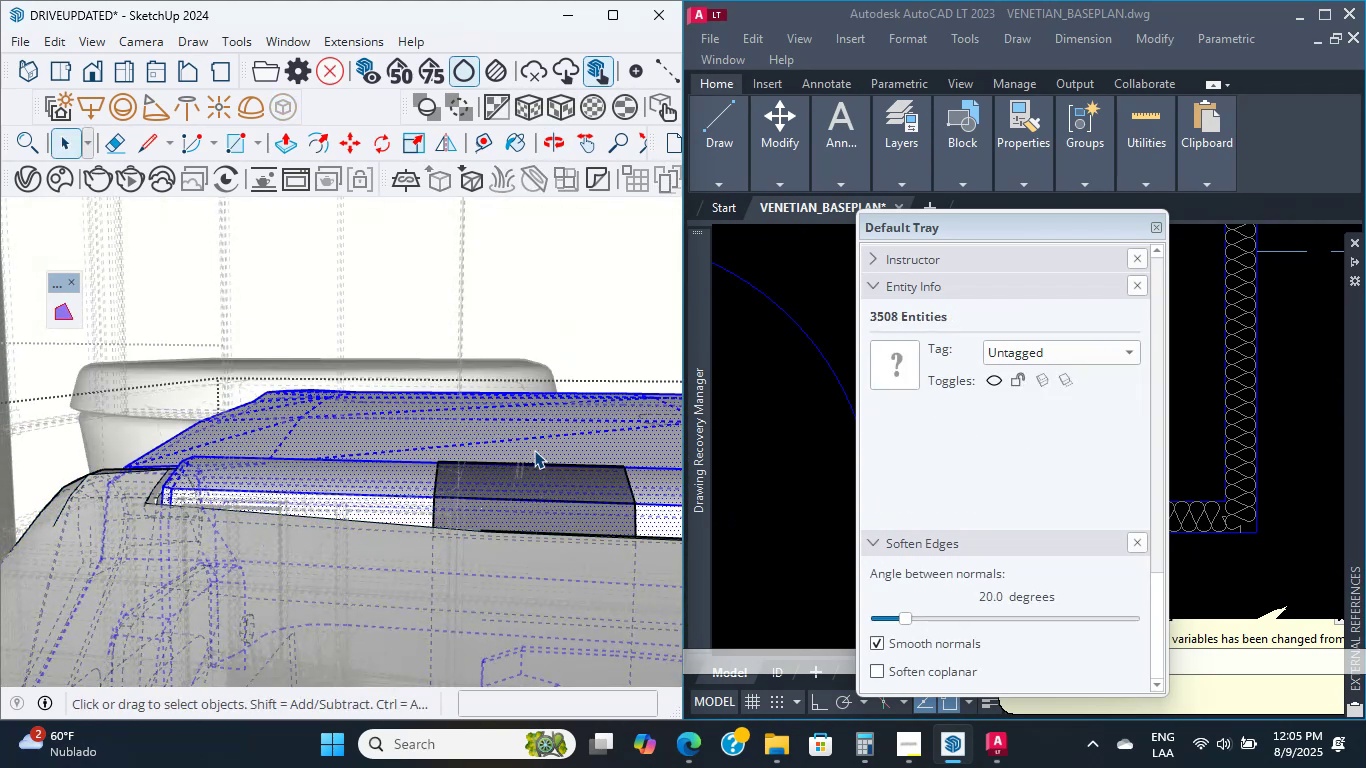 
triple_click([534, 450])
 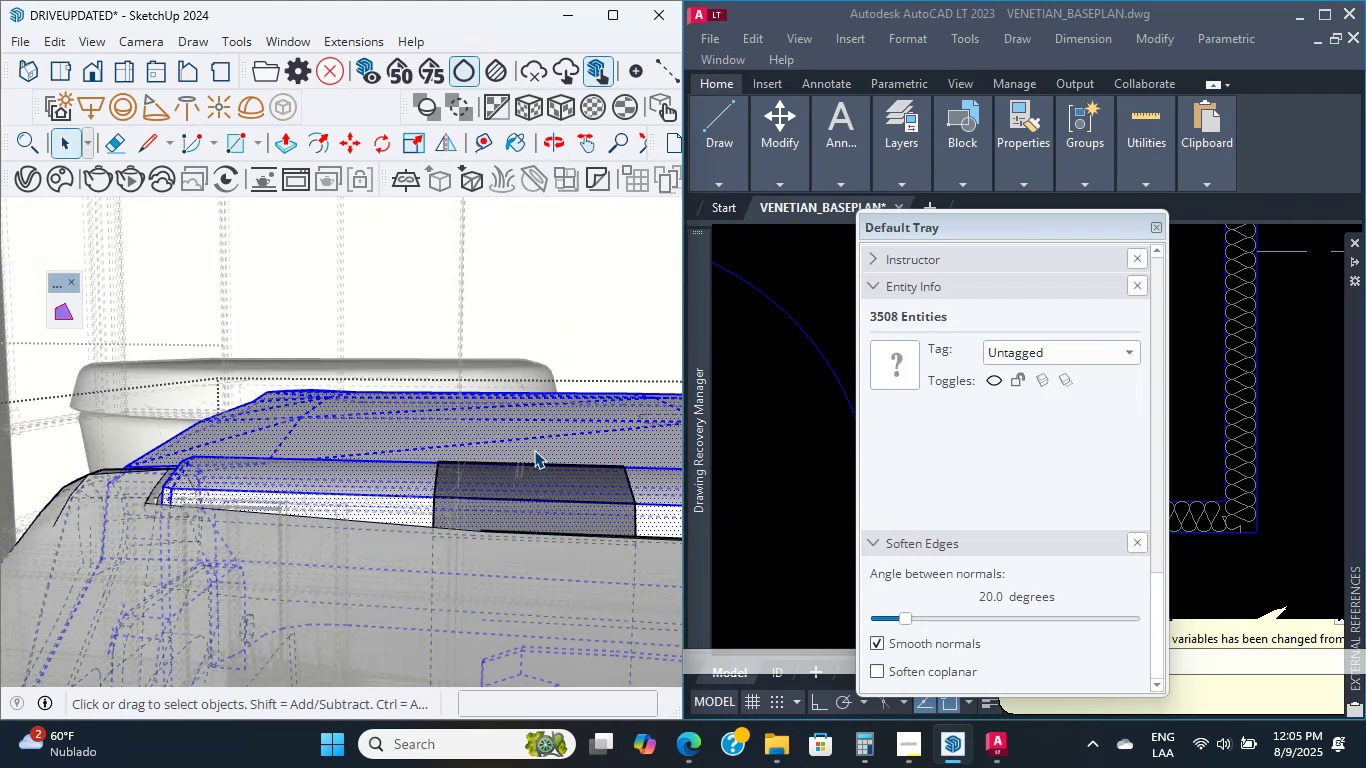 
triple_click([534, 450])
 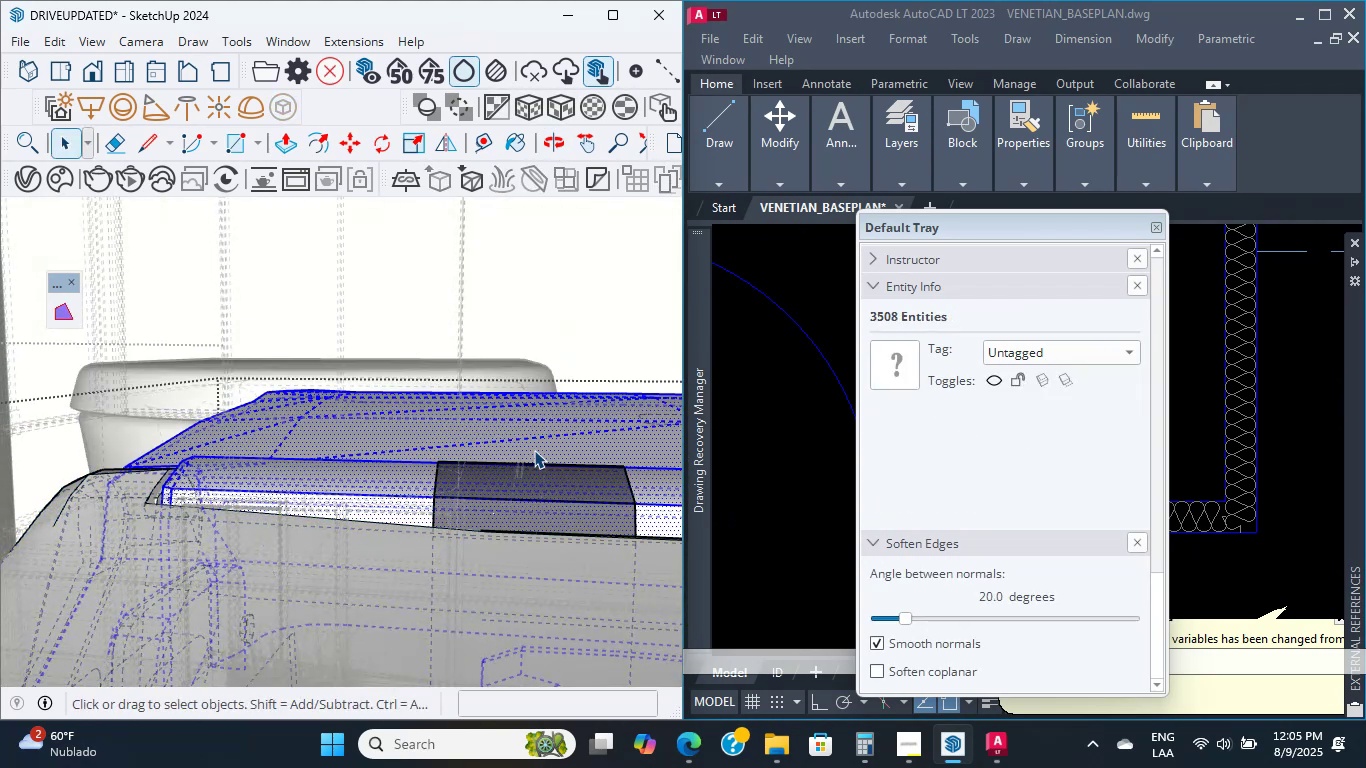 
double_click([534, 450])
 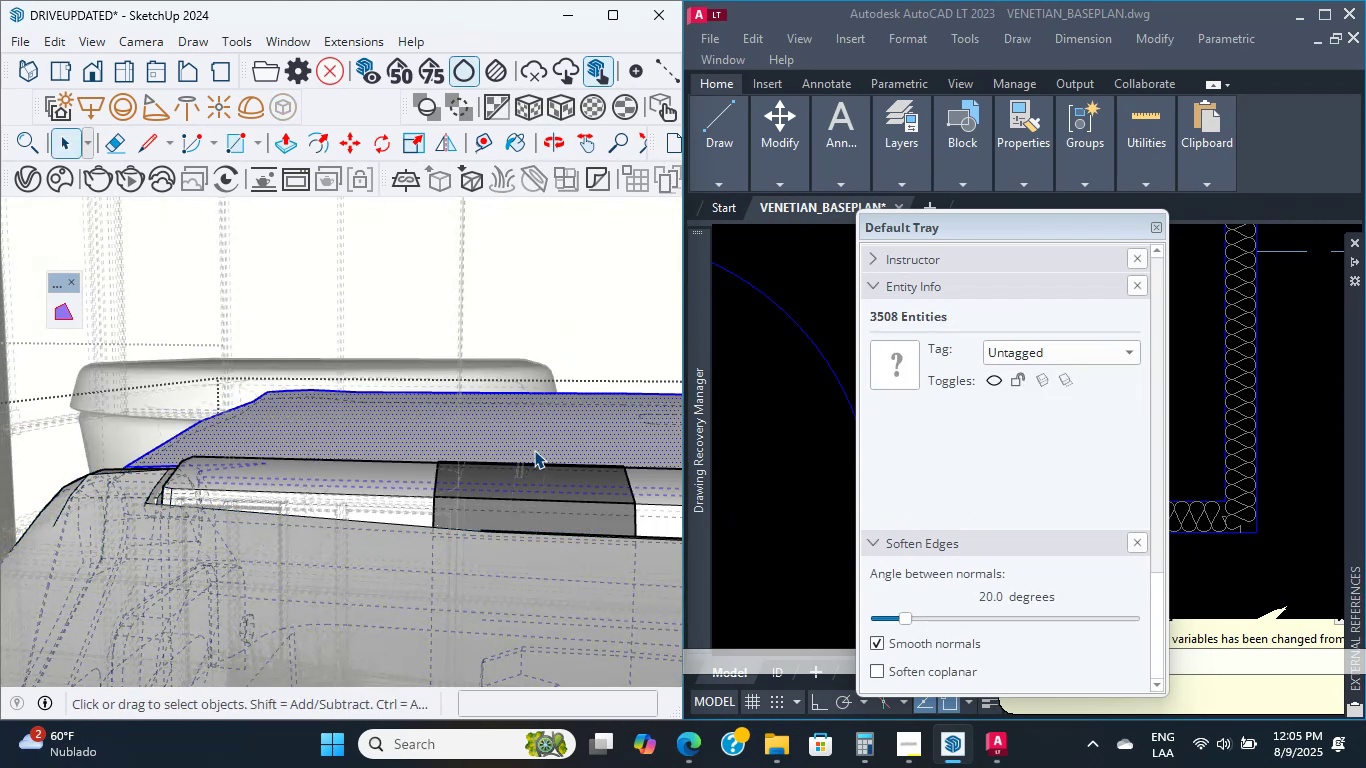 
triple_click([534, 450])
 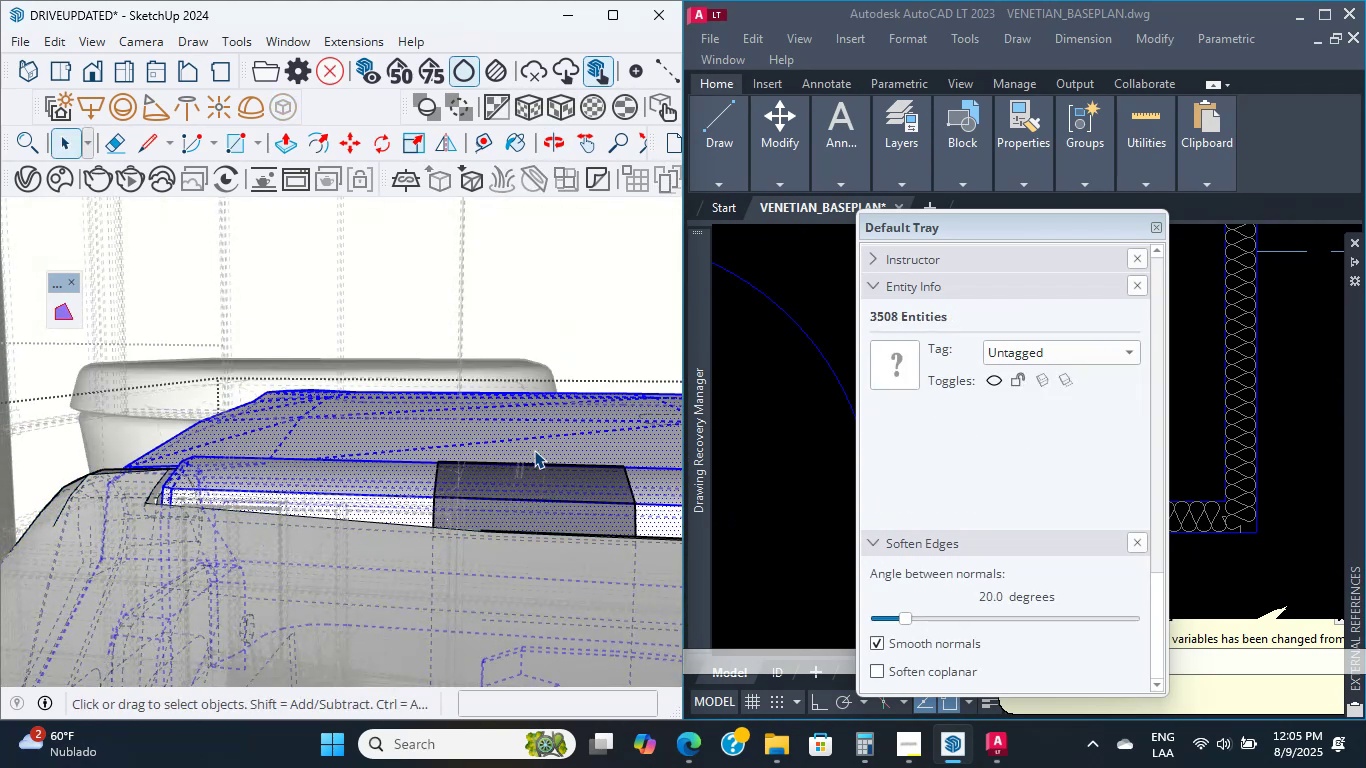 
triple_click([534, 450])
 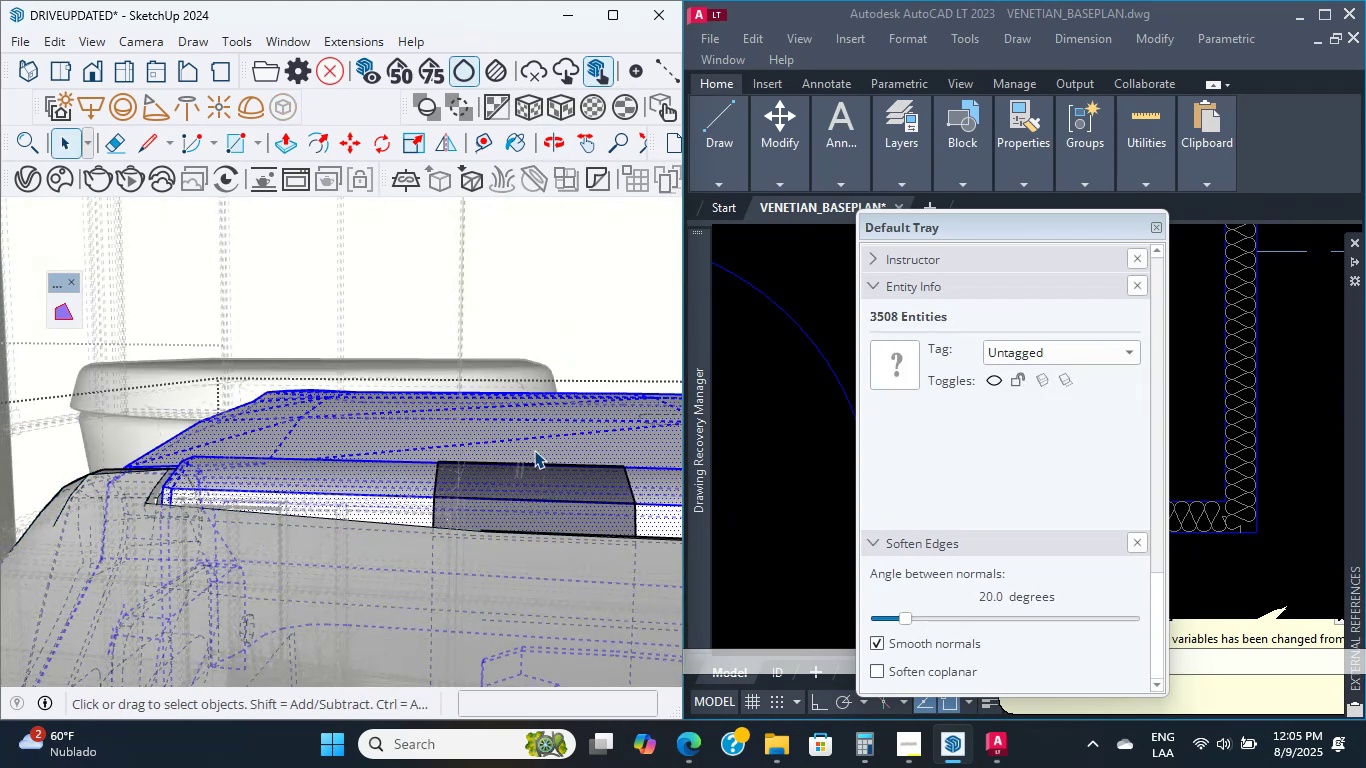 
scroll: coordinate [534, 450], scroll_direction: up, amount: 9.0
 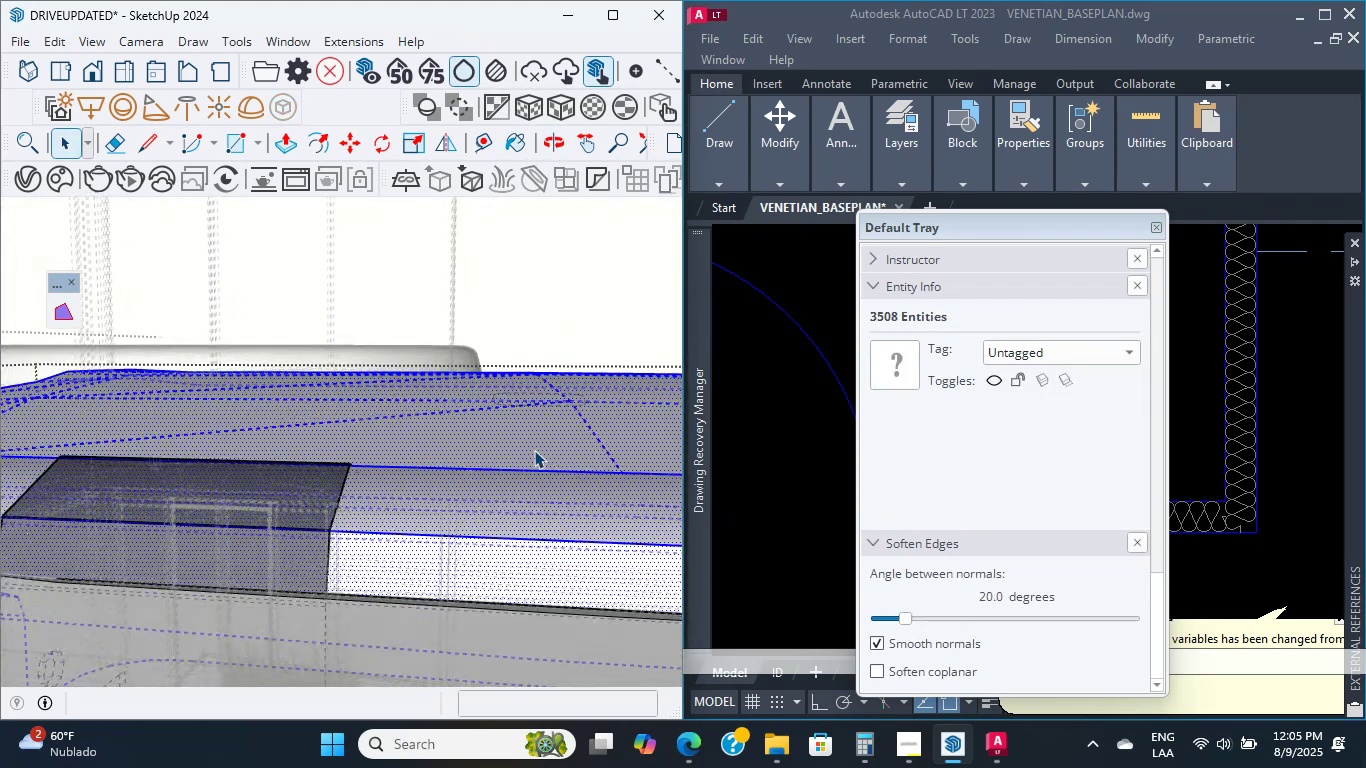 
middle_click([534, 450])
 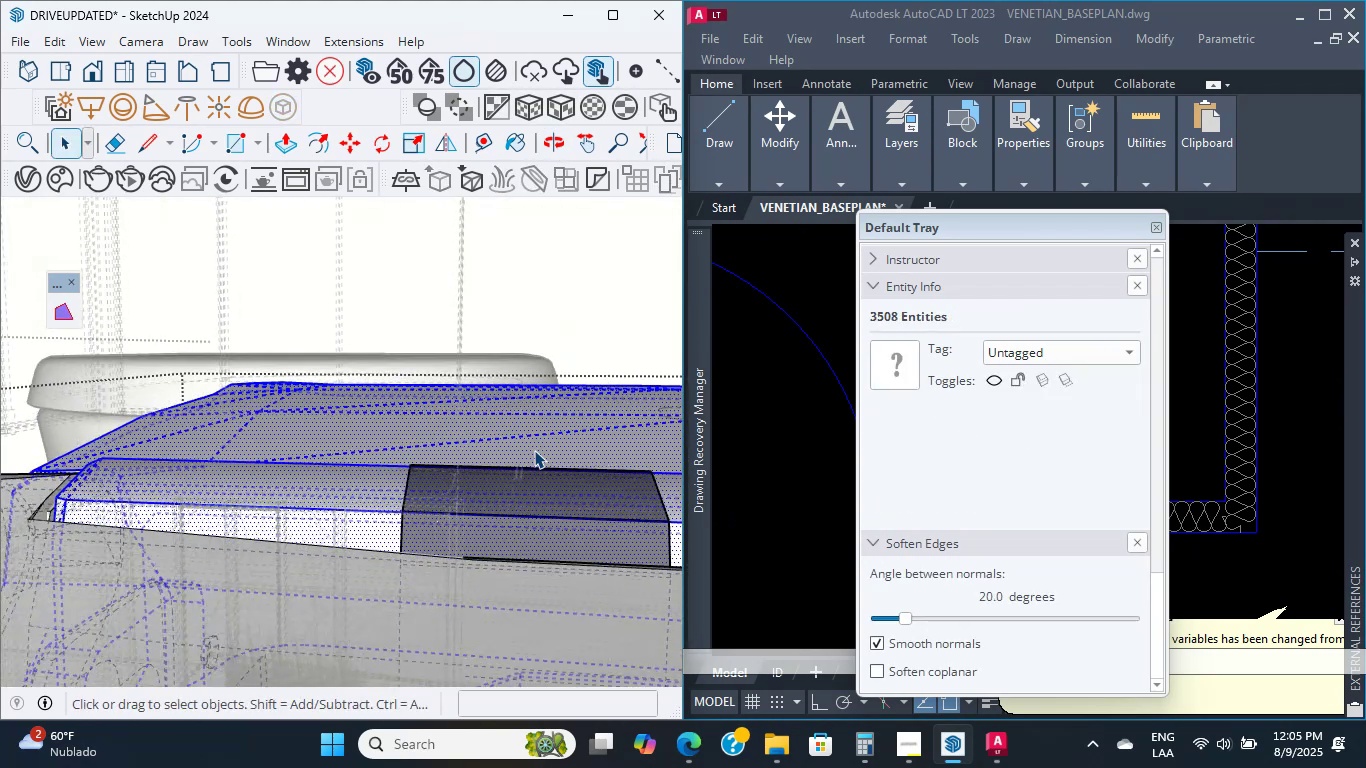 
middle_click([534, 450])
 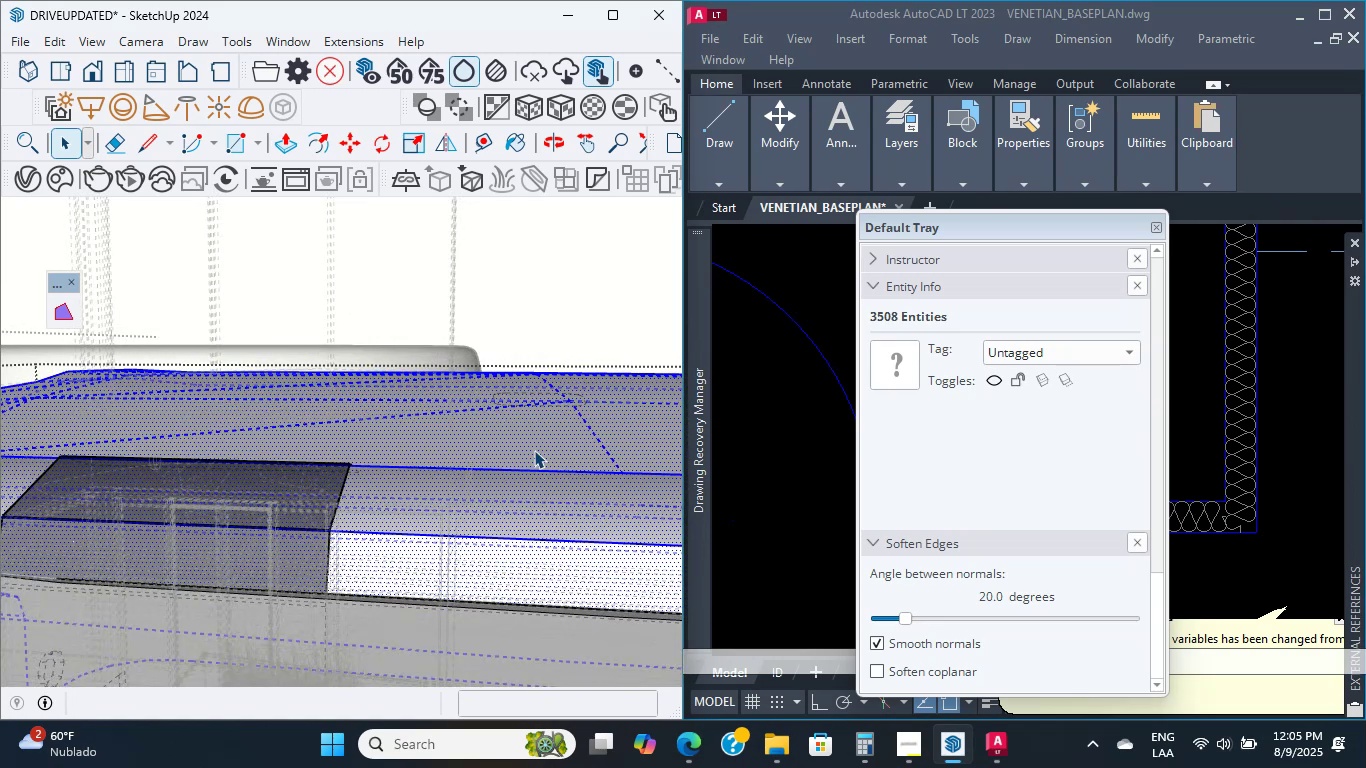 
wait(13.92)
 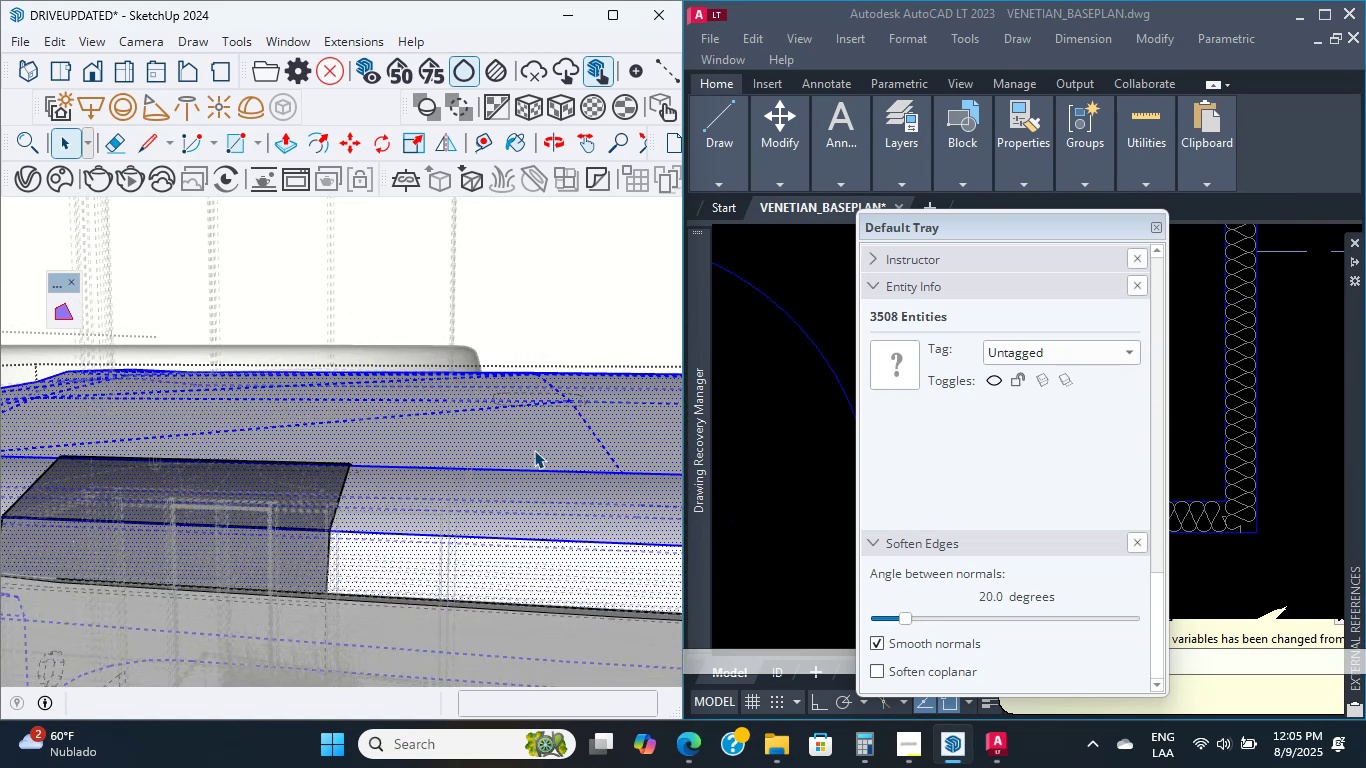 
scroll: coordinate [534, 450], scroll_direction: up, amount: 2.0
 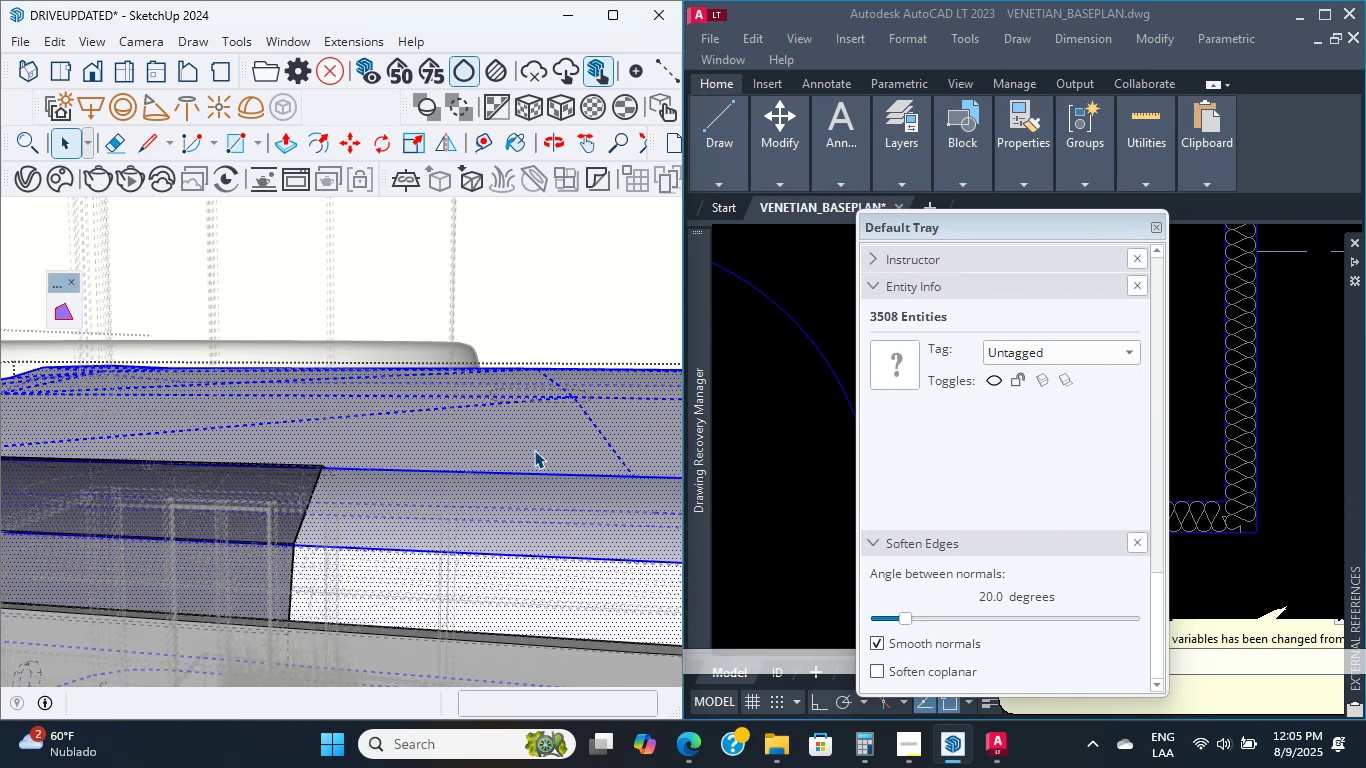 
wait(6.43)
 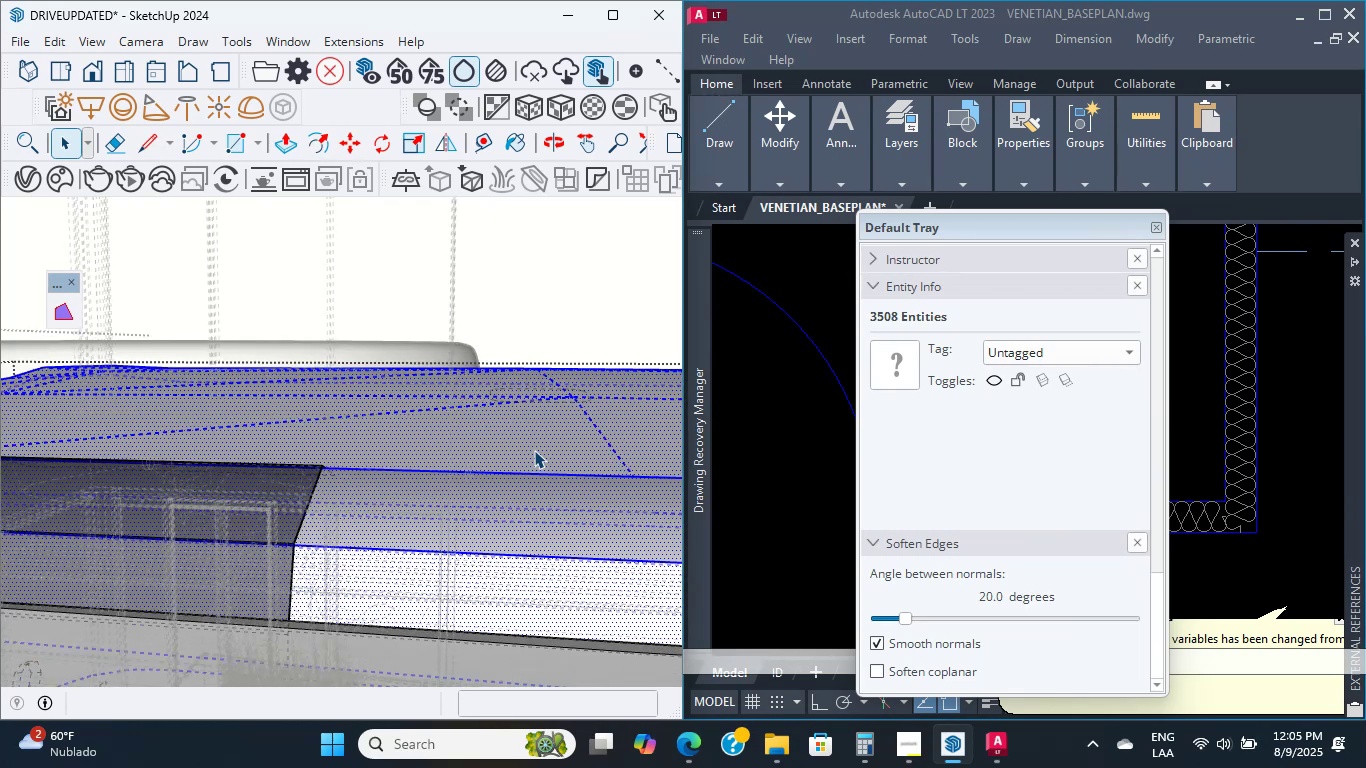 
scroll: coordinate [534, 450], scroll_direction: up, amount: 3.0
 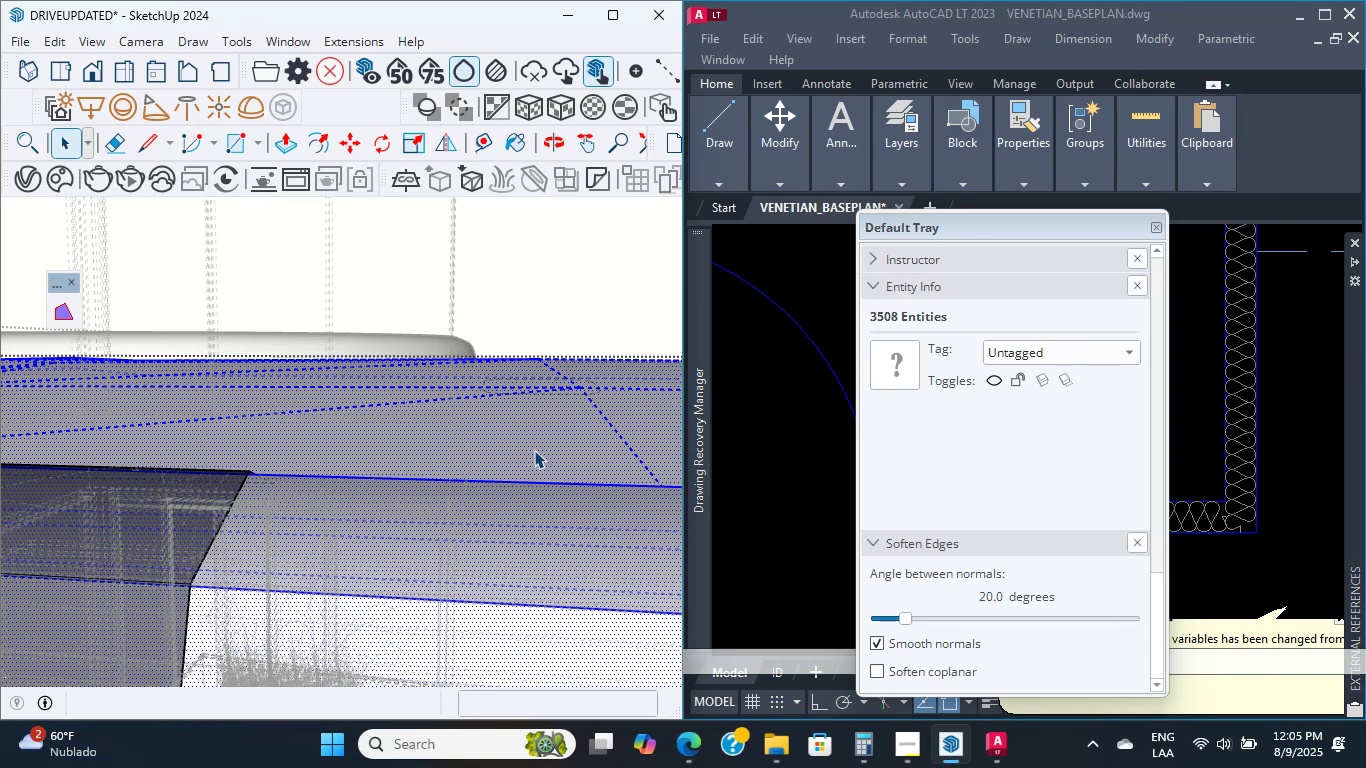 
wait(7.78)
 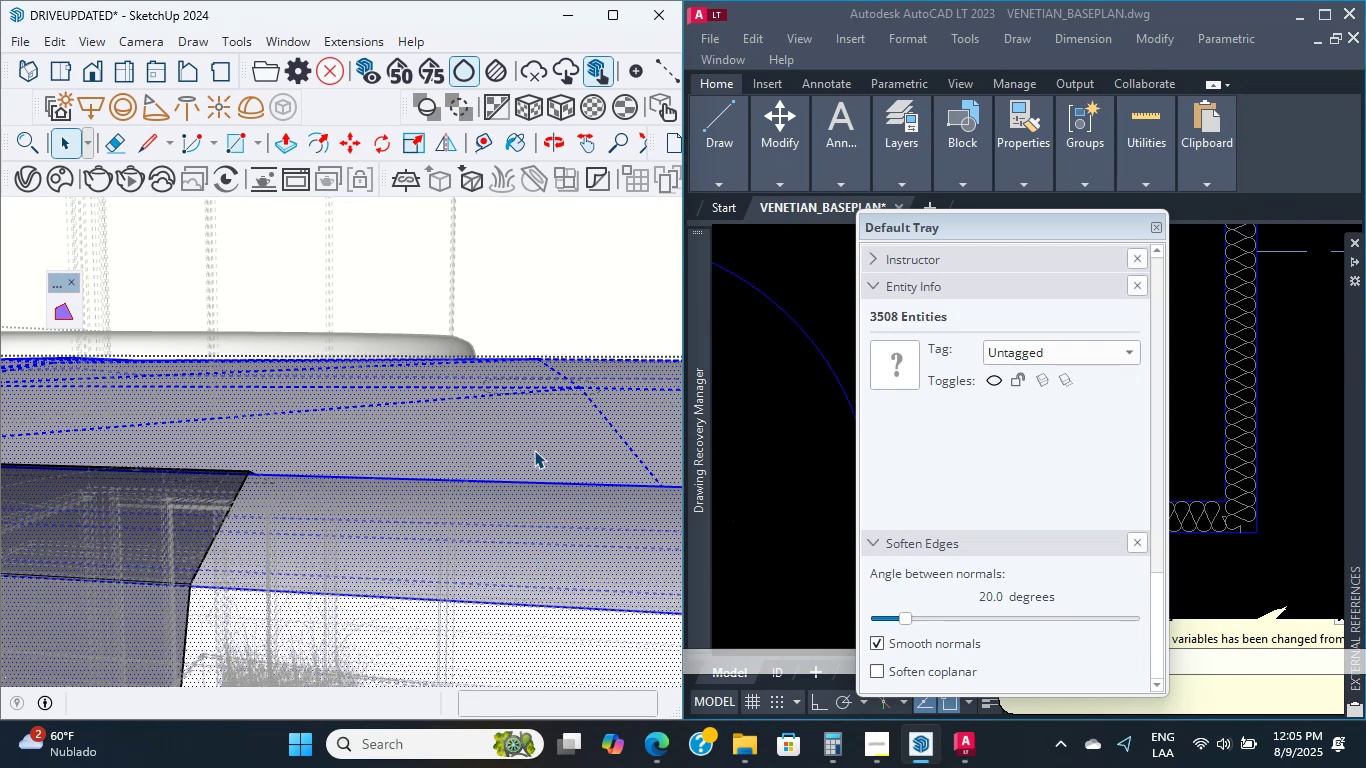 
scroll: coordinate [534, 450], scroll_direction: up, amount: 2.0
 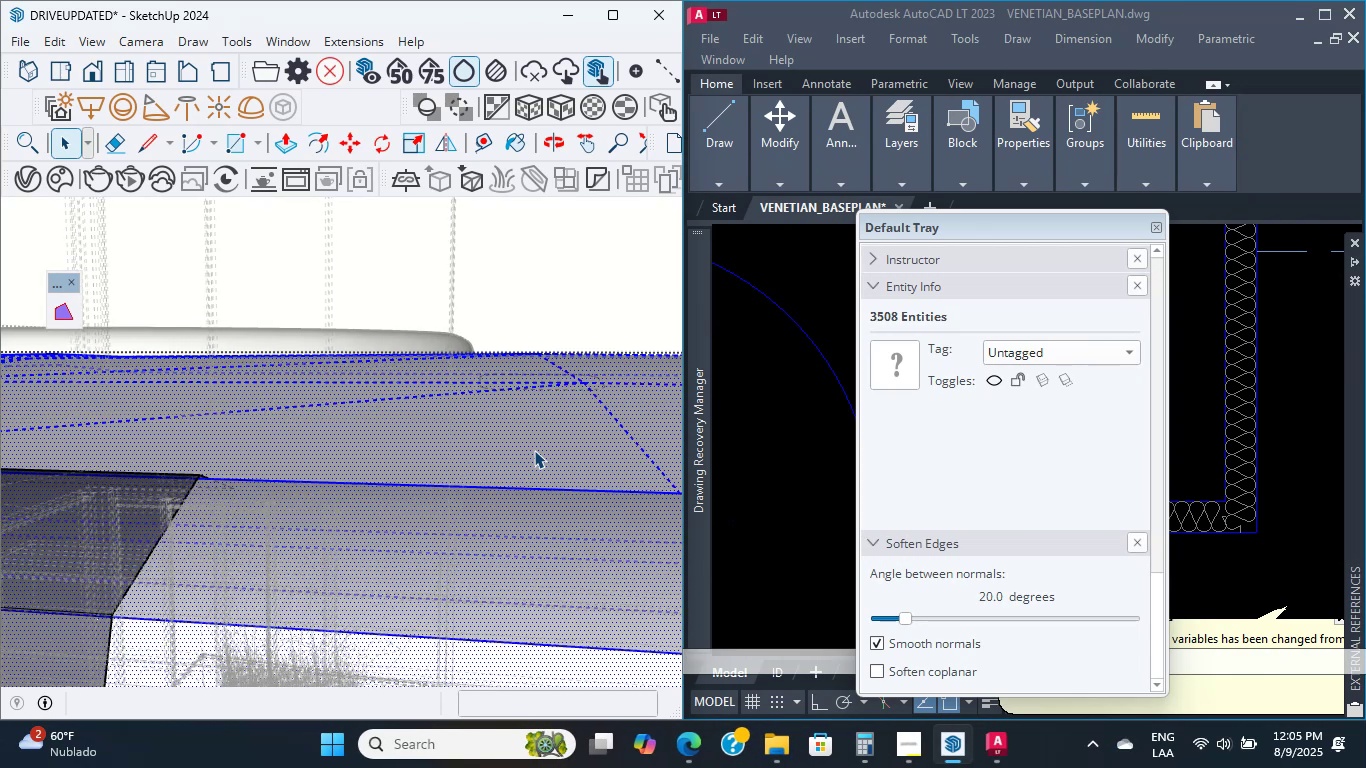 
right_click([534, 450])
 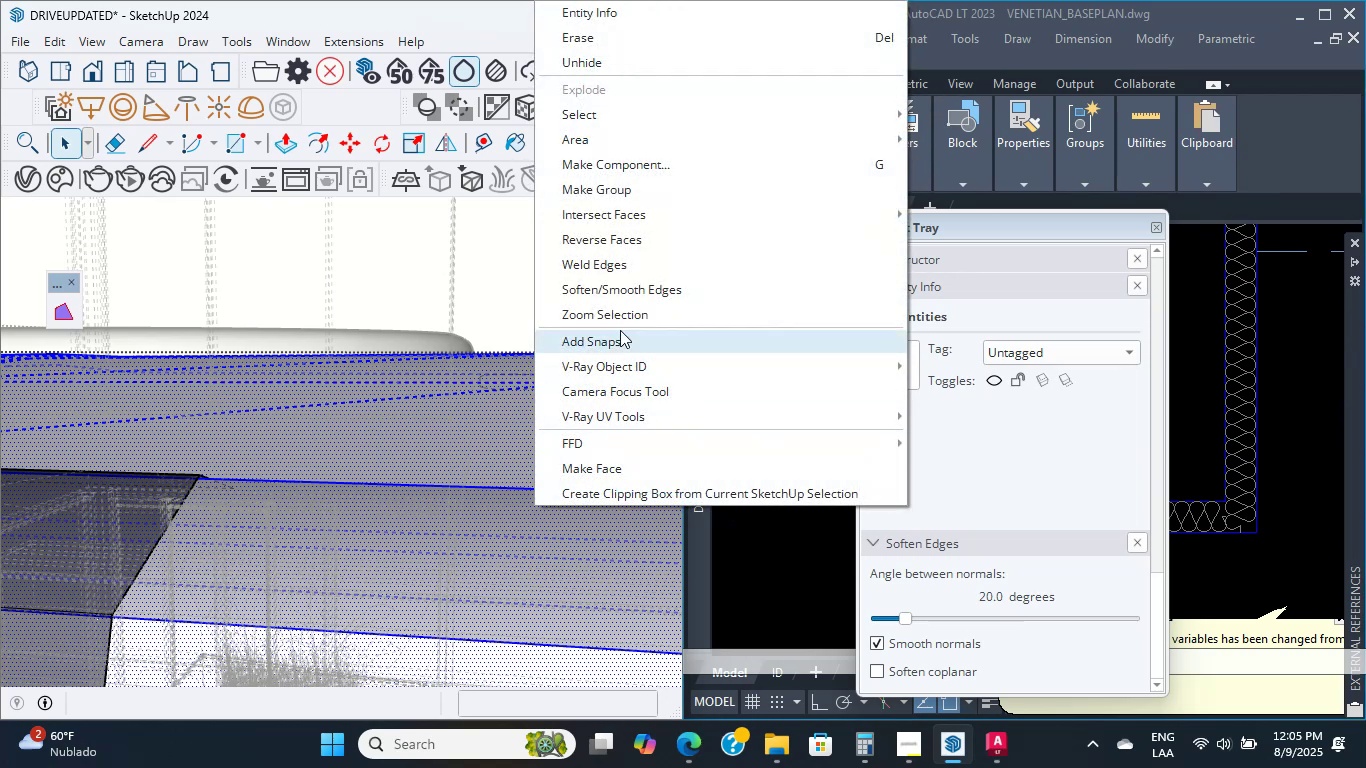 
left_click([642, 288])
 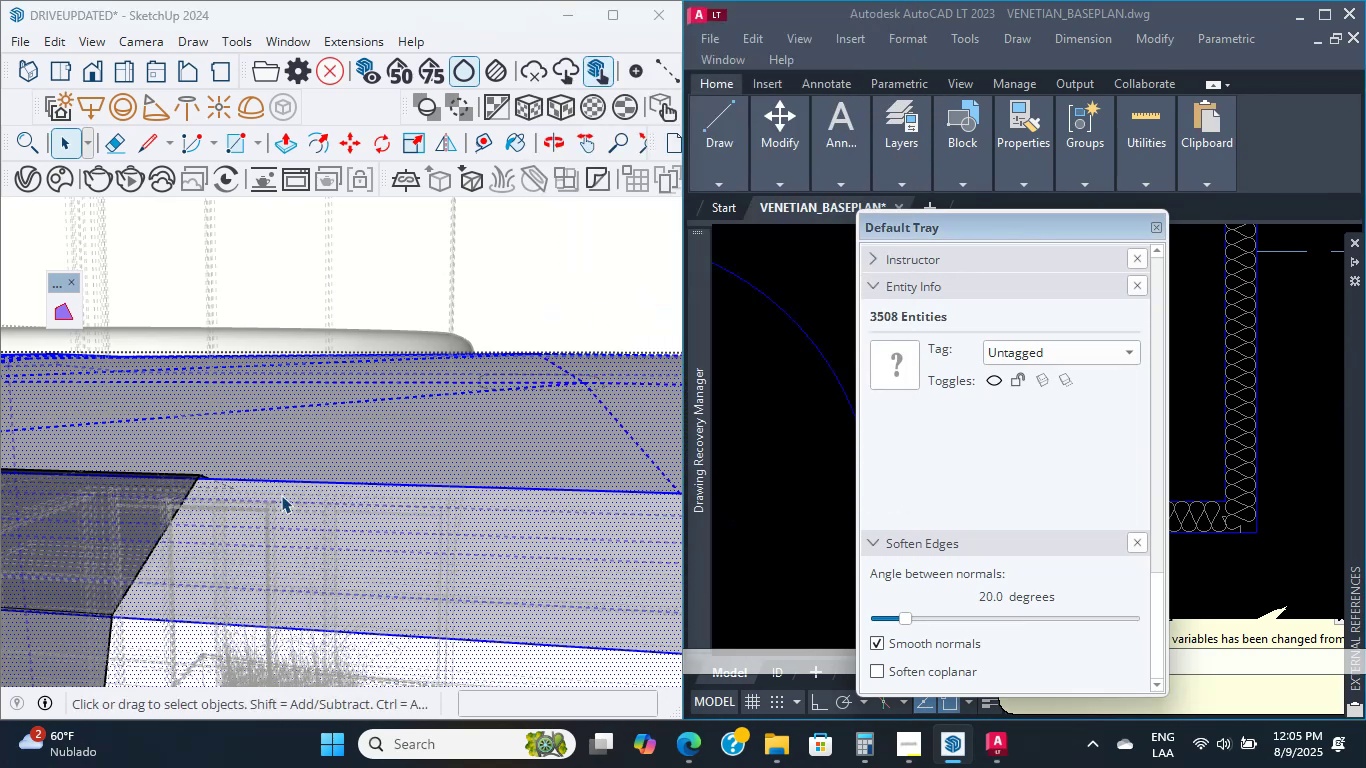 
scroll: coordinate [330, 447], scroll_direction: up, amount: 4.0
 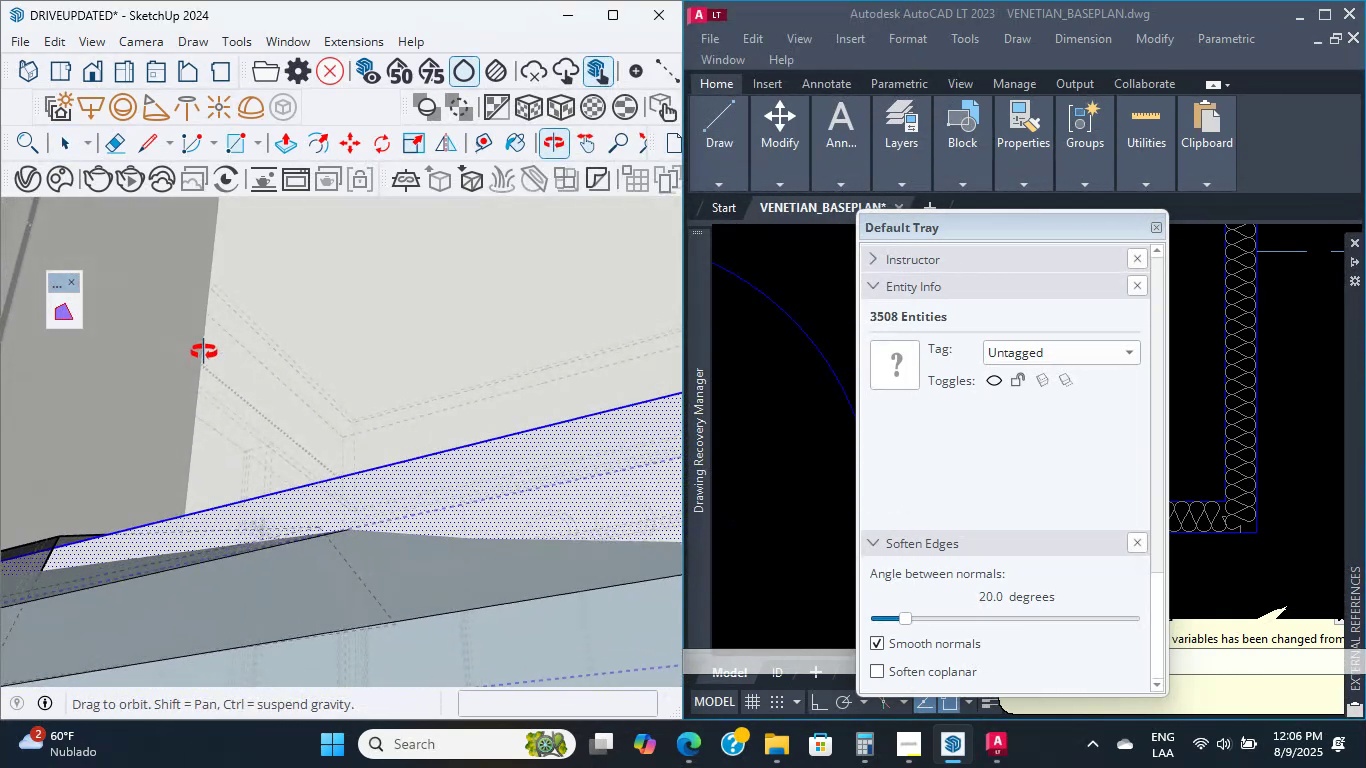 
wait(5.16)
 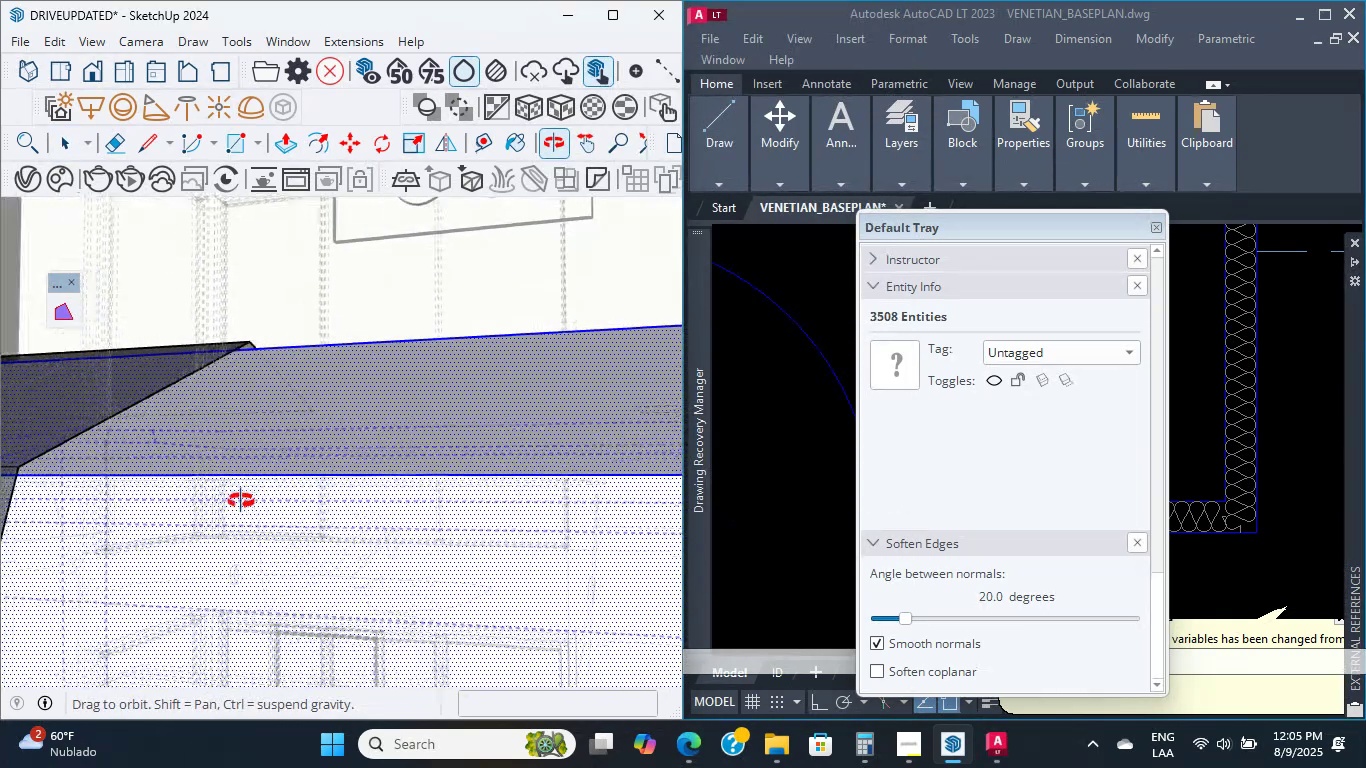 
scroll: coordinate [250, 373], scroll_direction: up, amount: 13.0
 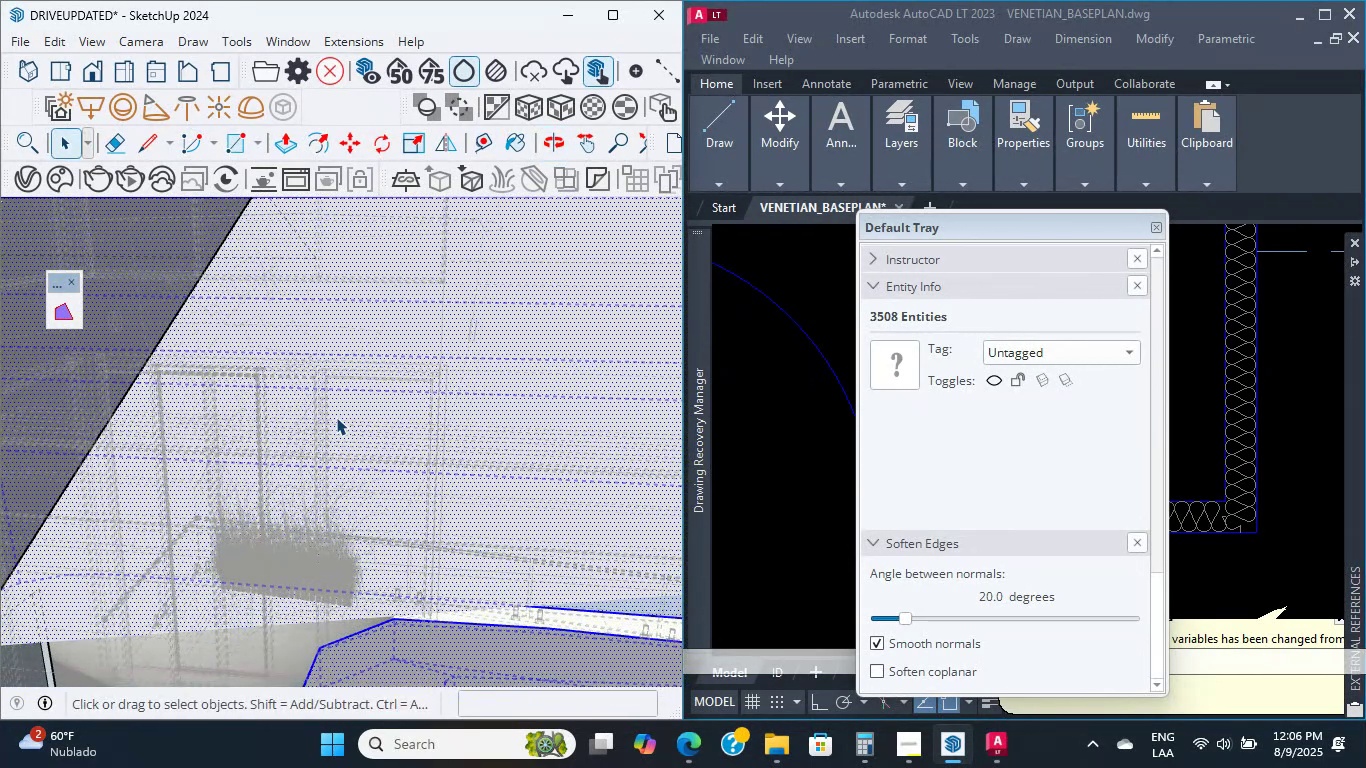 
wait(7.52)
 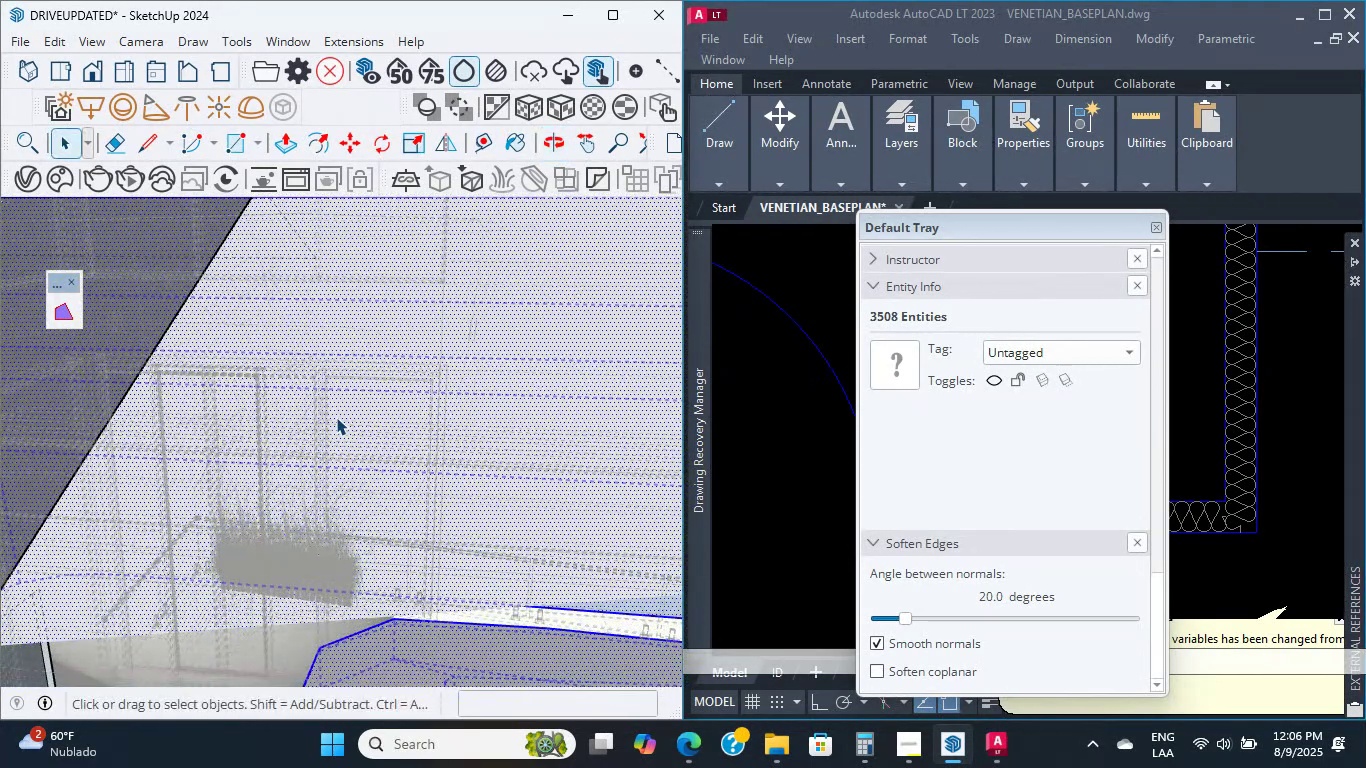 
scroll: coordinate [336, 417], scroll_direction: down, amount: 3.0
 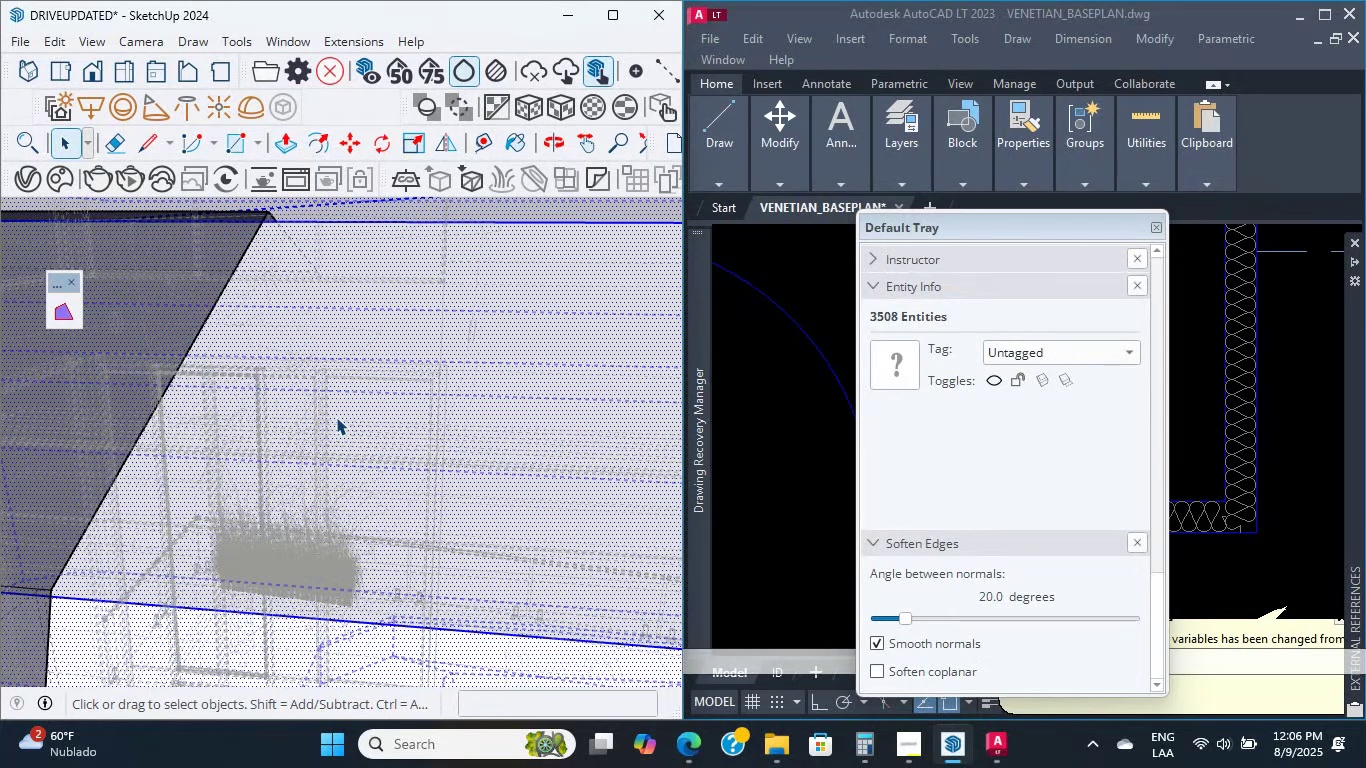 
wait(6.77)
 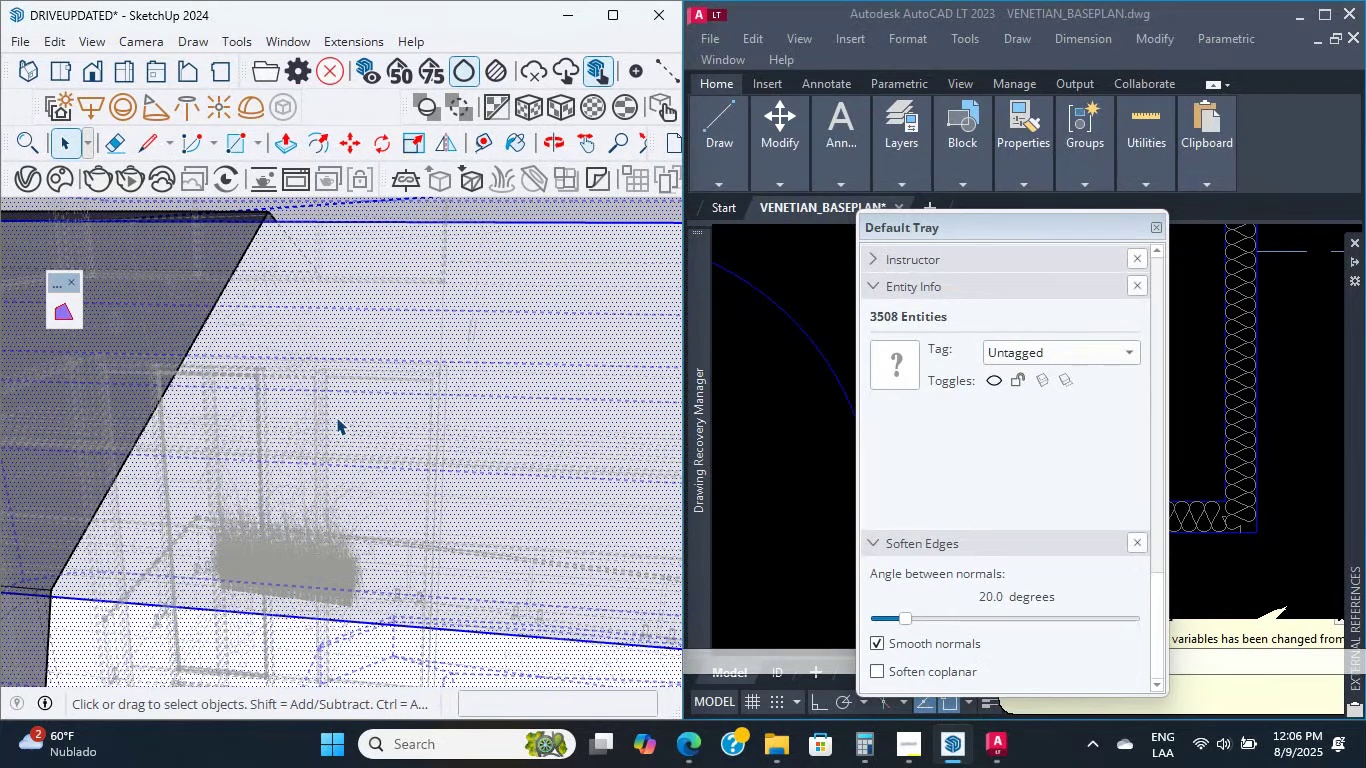 
scroll: coordinate [336, 417], scroll_direction: down, amount: 1.0
 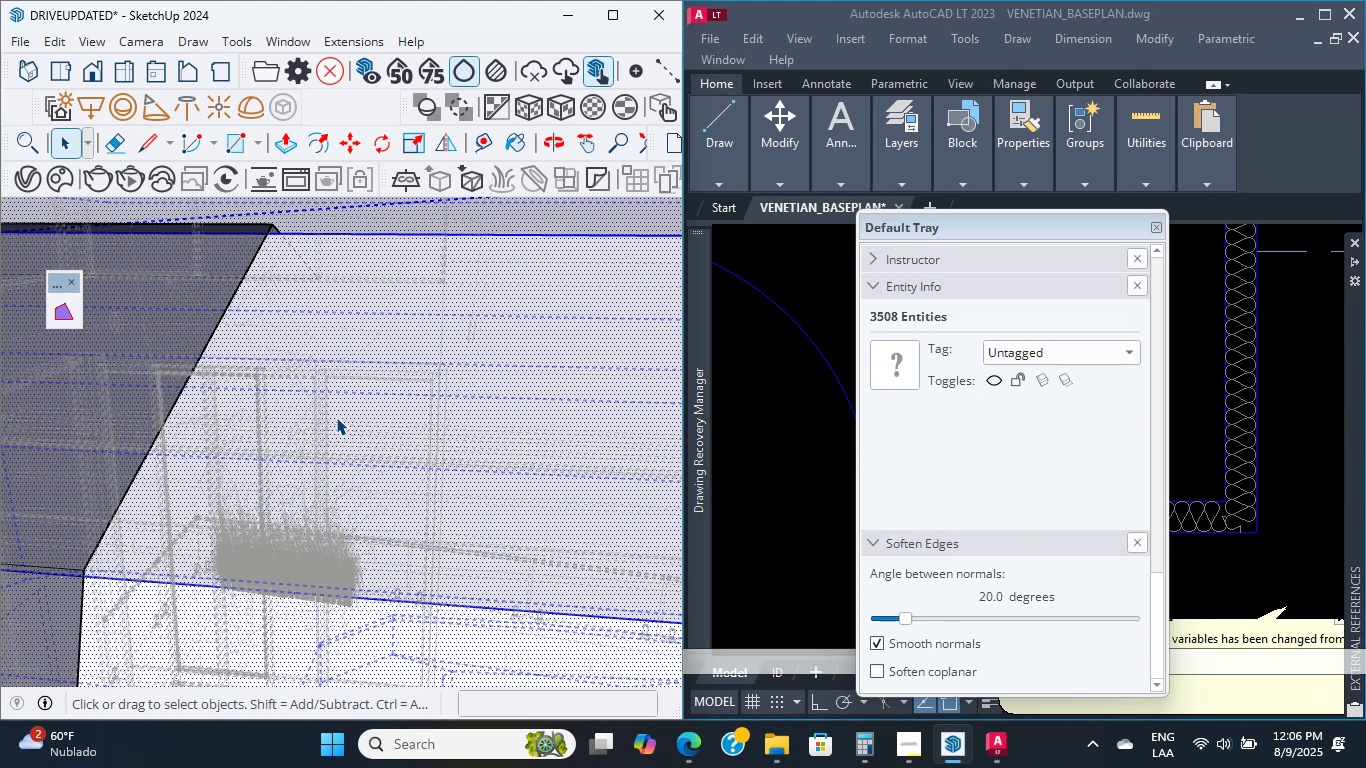 
wait(7.15)
 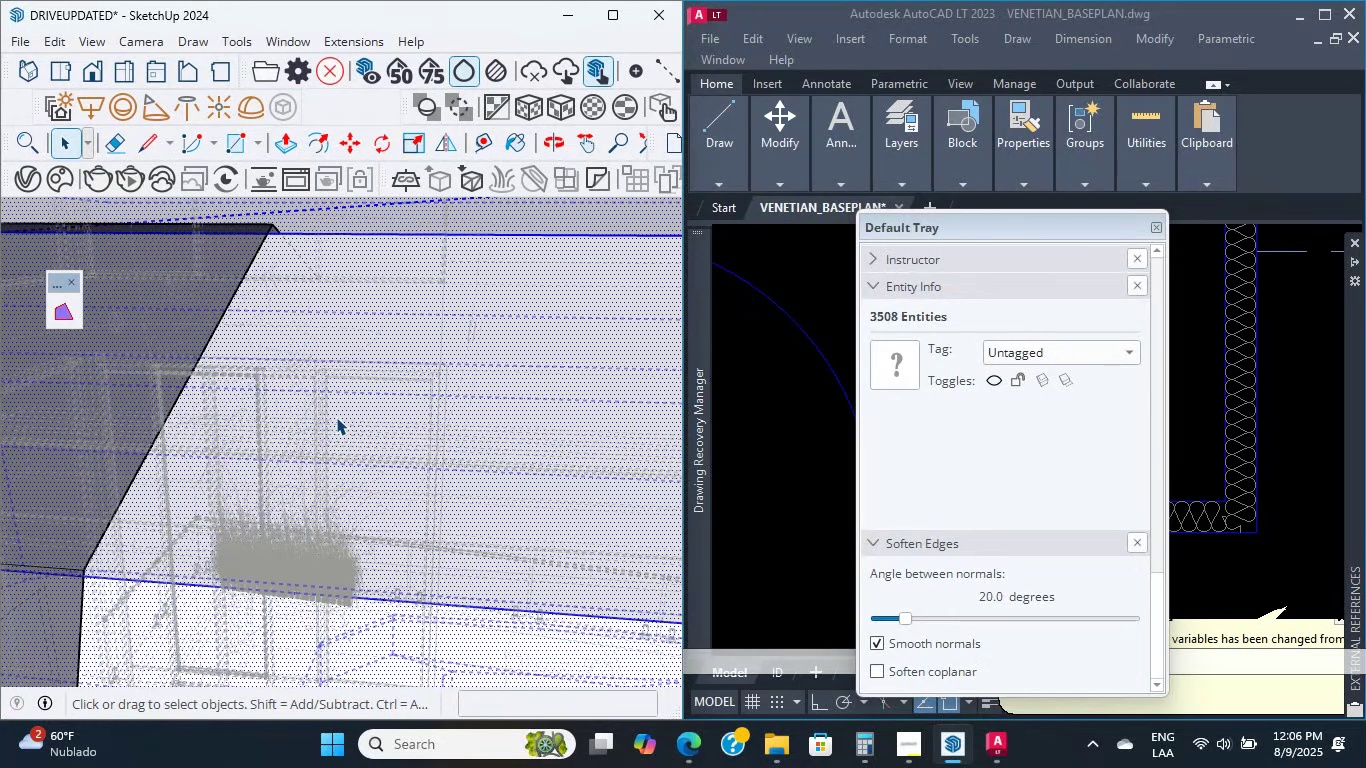 
scroll: coordinate [336, 417], scroll_direction: down, amount: 3.0
 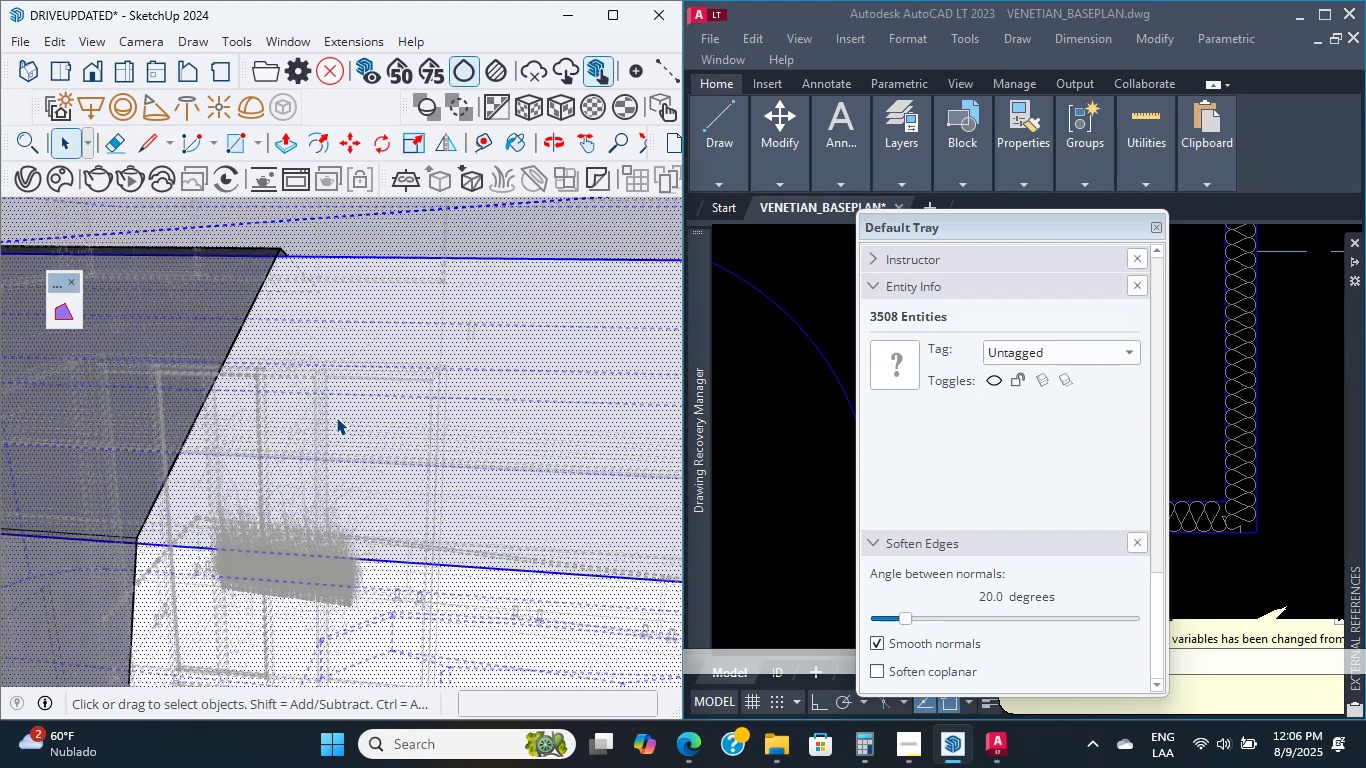 
right_click([336, 417])
 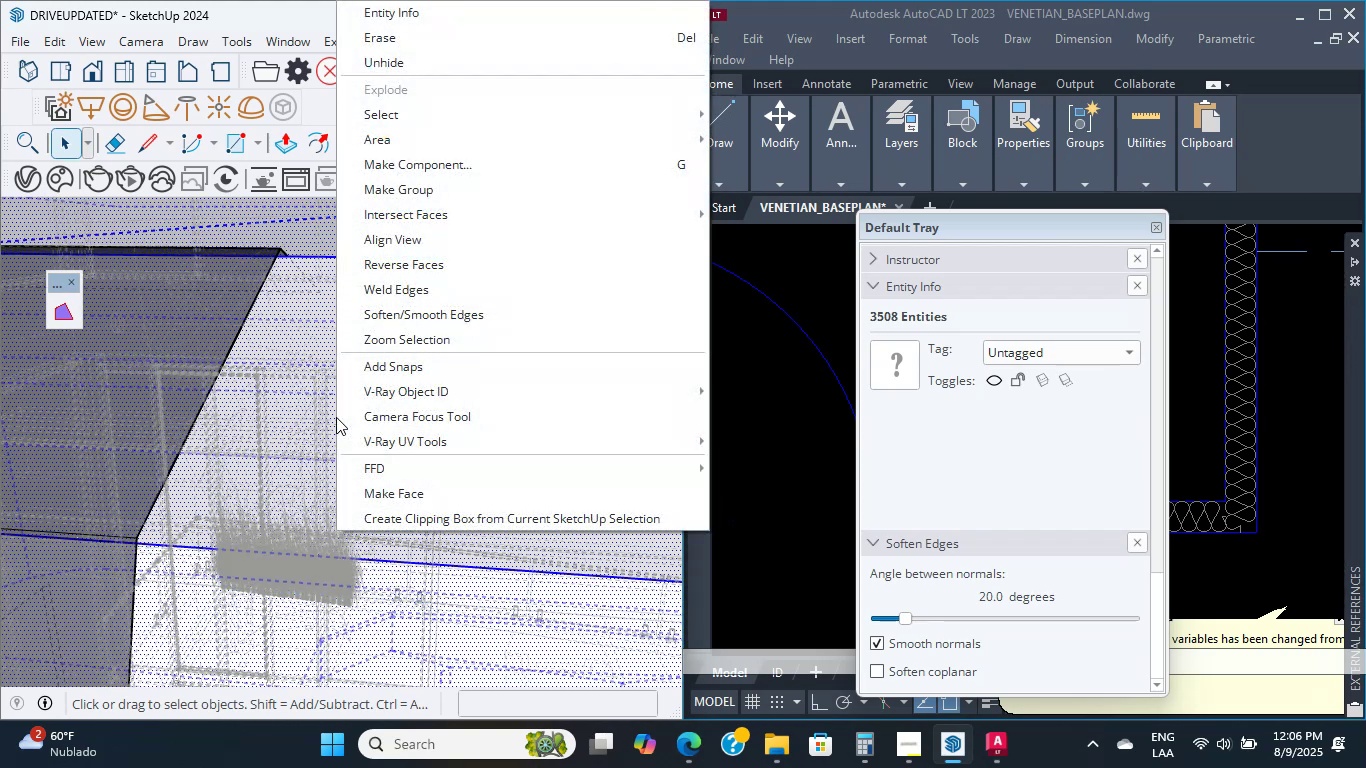 
left_click([336, 417])
 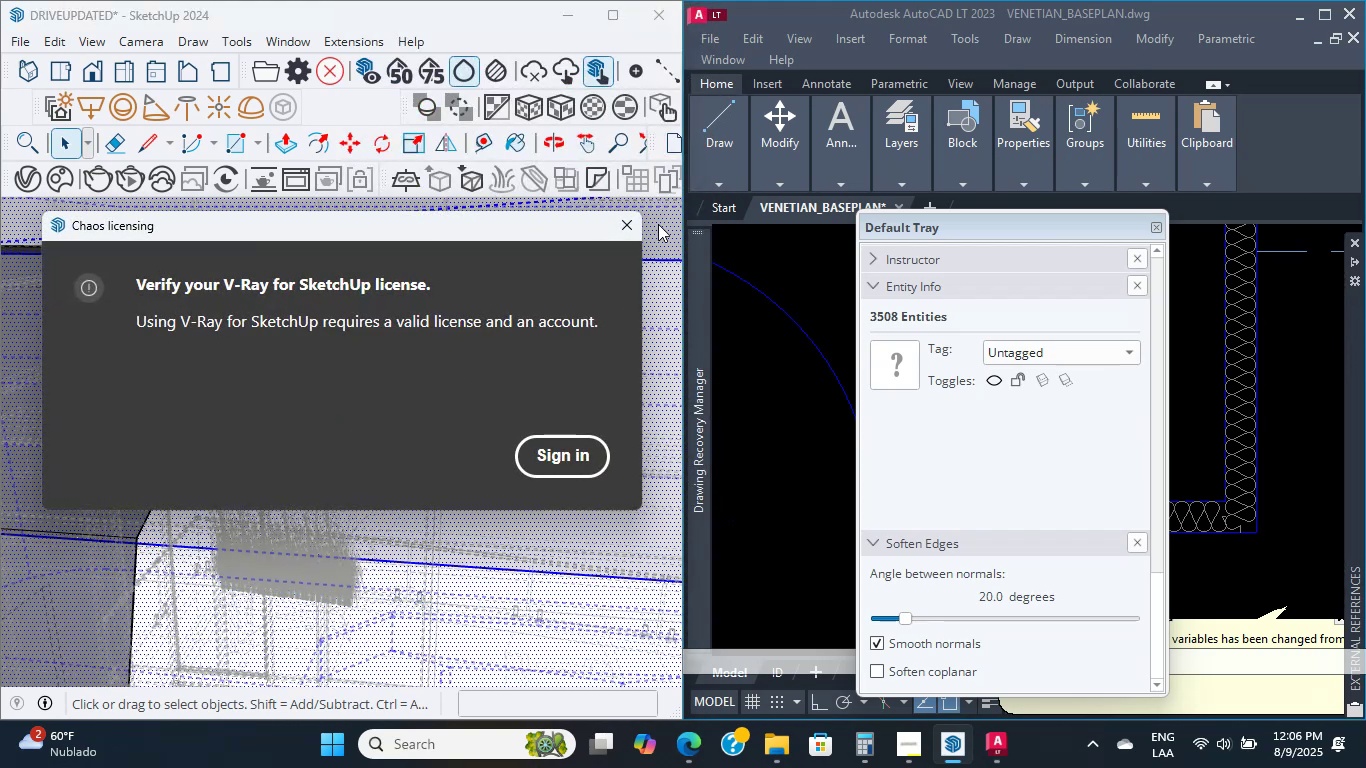 
left_click([612, 206])
 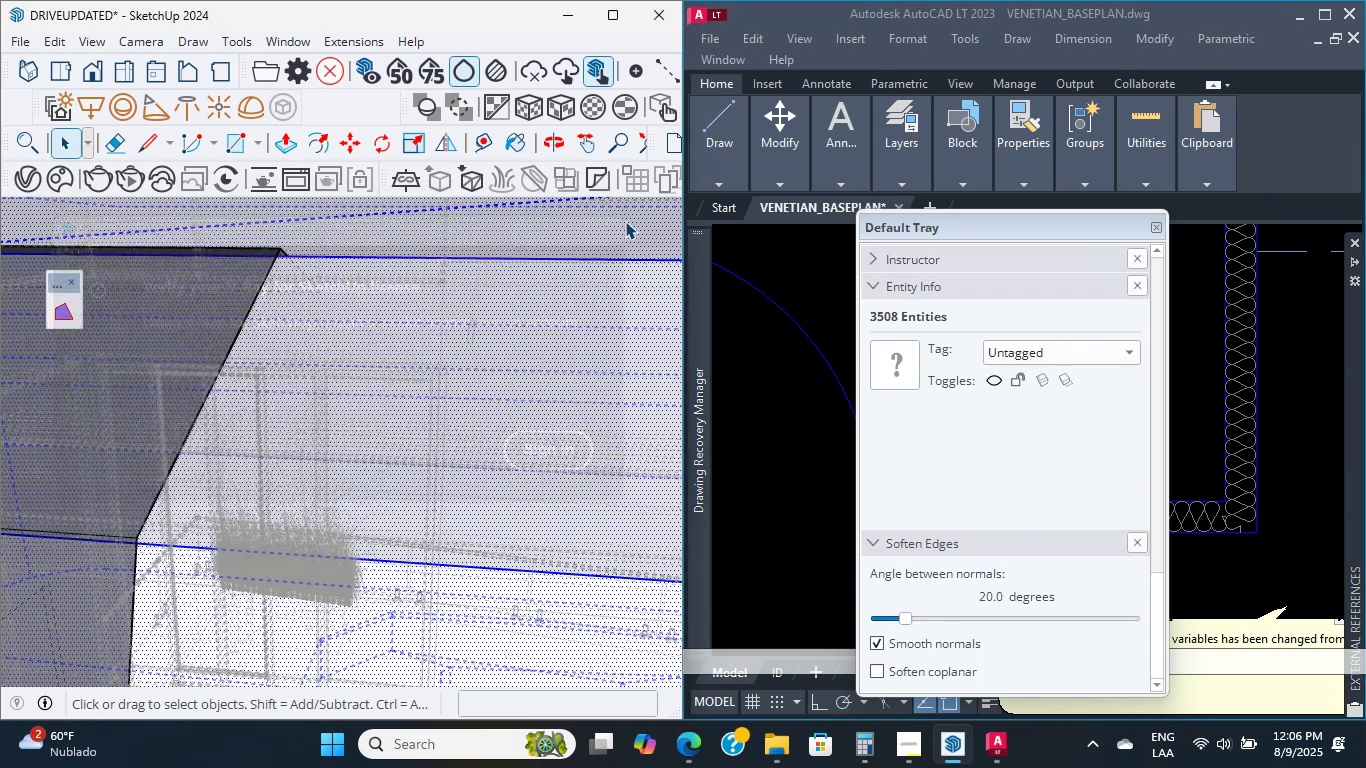 
scroll: coordinate [334, 449], scroll_direction: up, amount: 2.0
 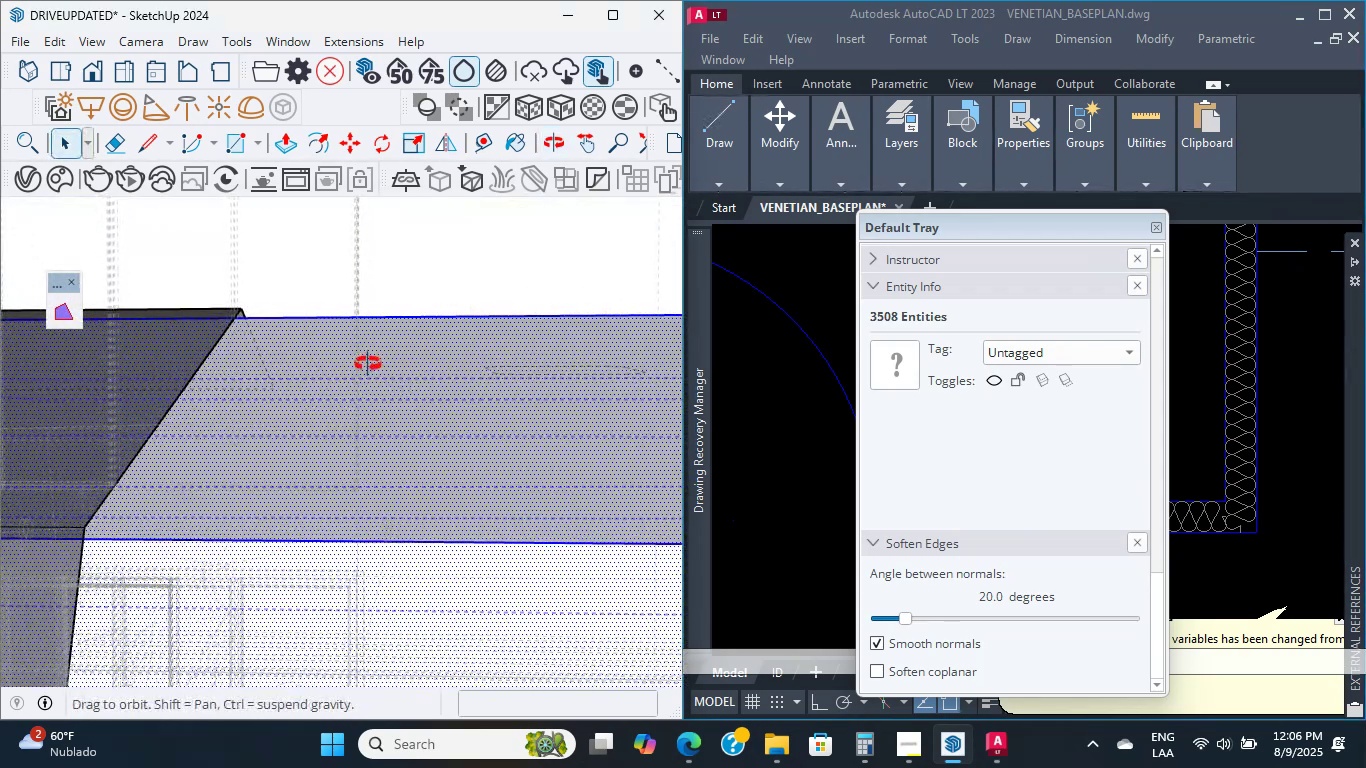 
scroll: coordinate [356, 374], scroll_direction: down, amount: 1.0
 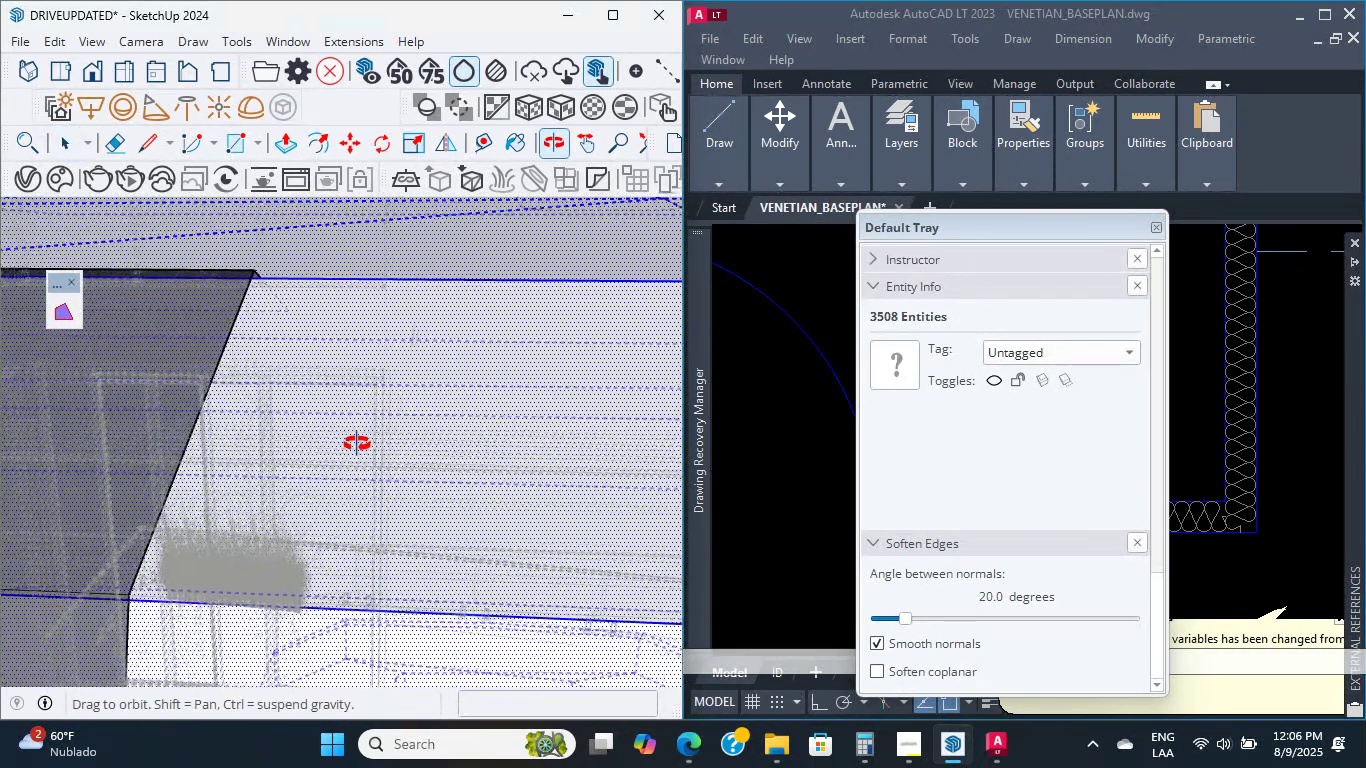 
wait(6.29)
 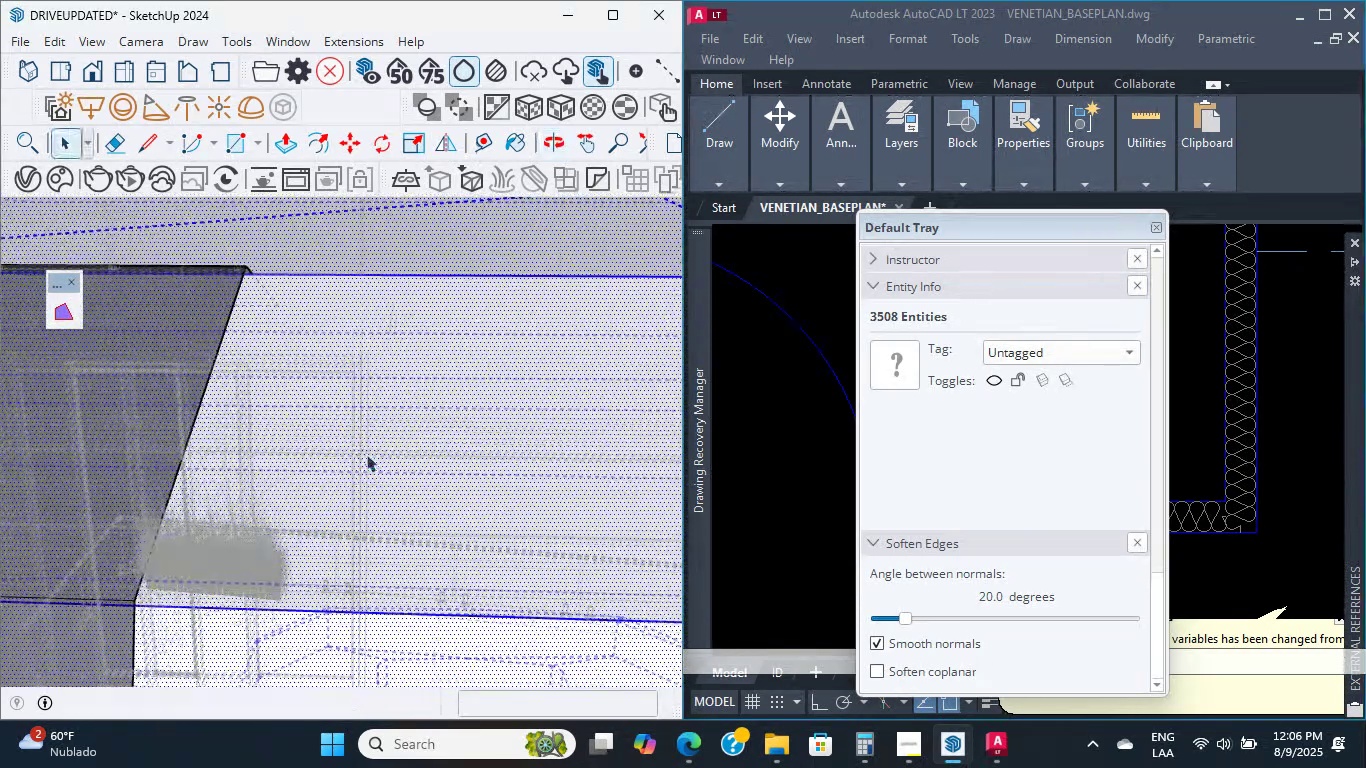 
scroll: coordinate [349, 511], scroll_direction: none, amount: 0.0
 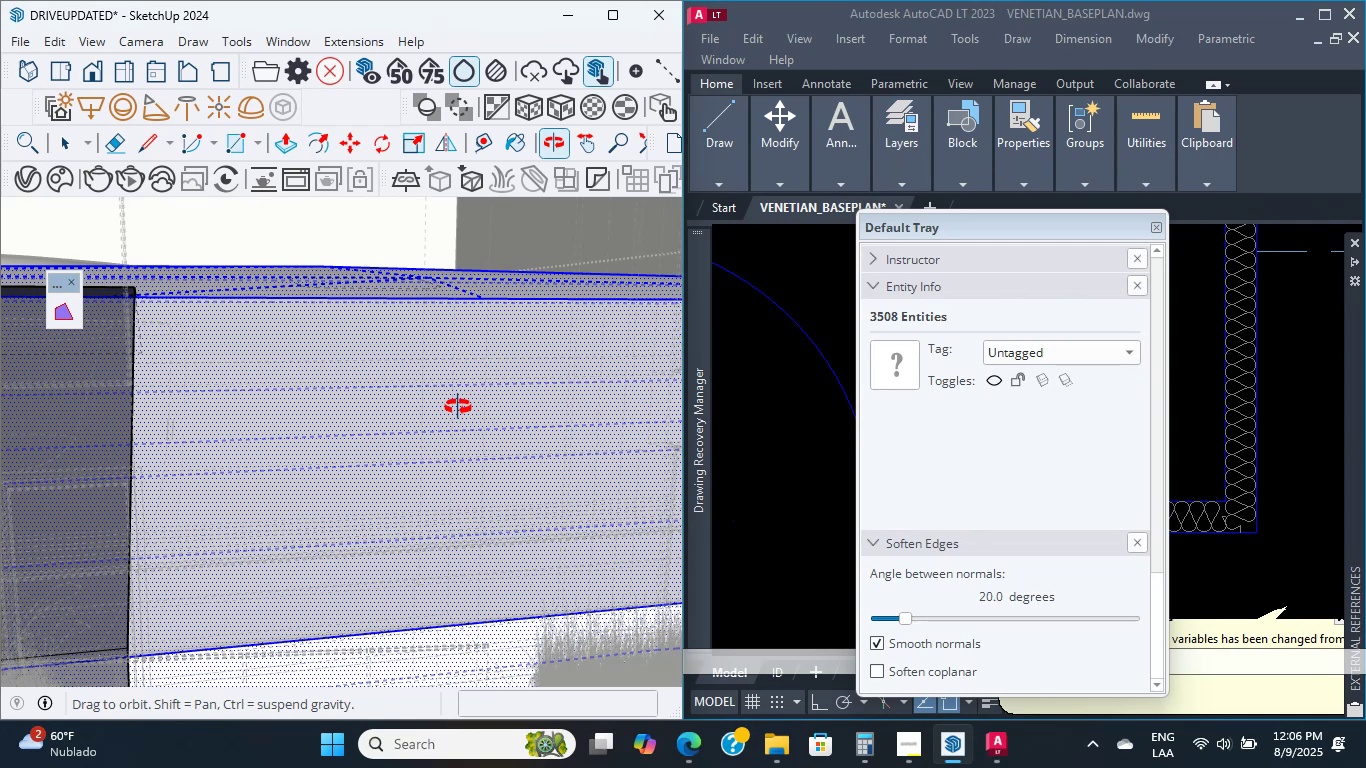 
wait(17.64)
 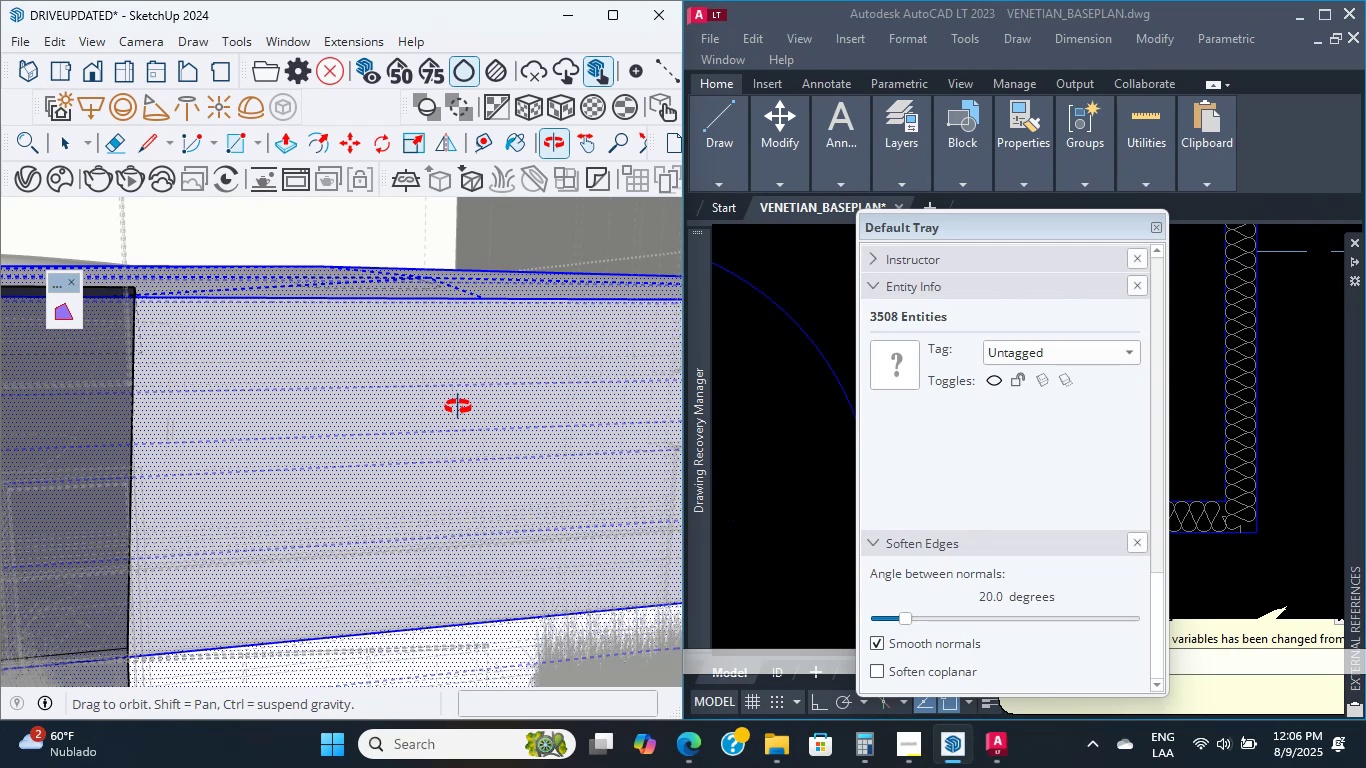 
left_click([732, 381])
 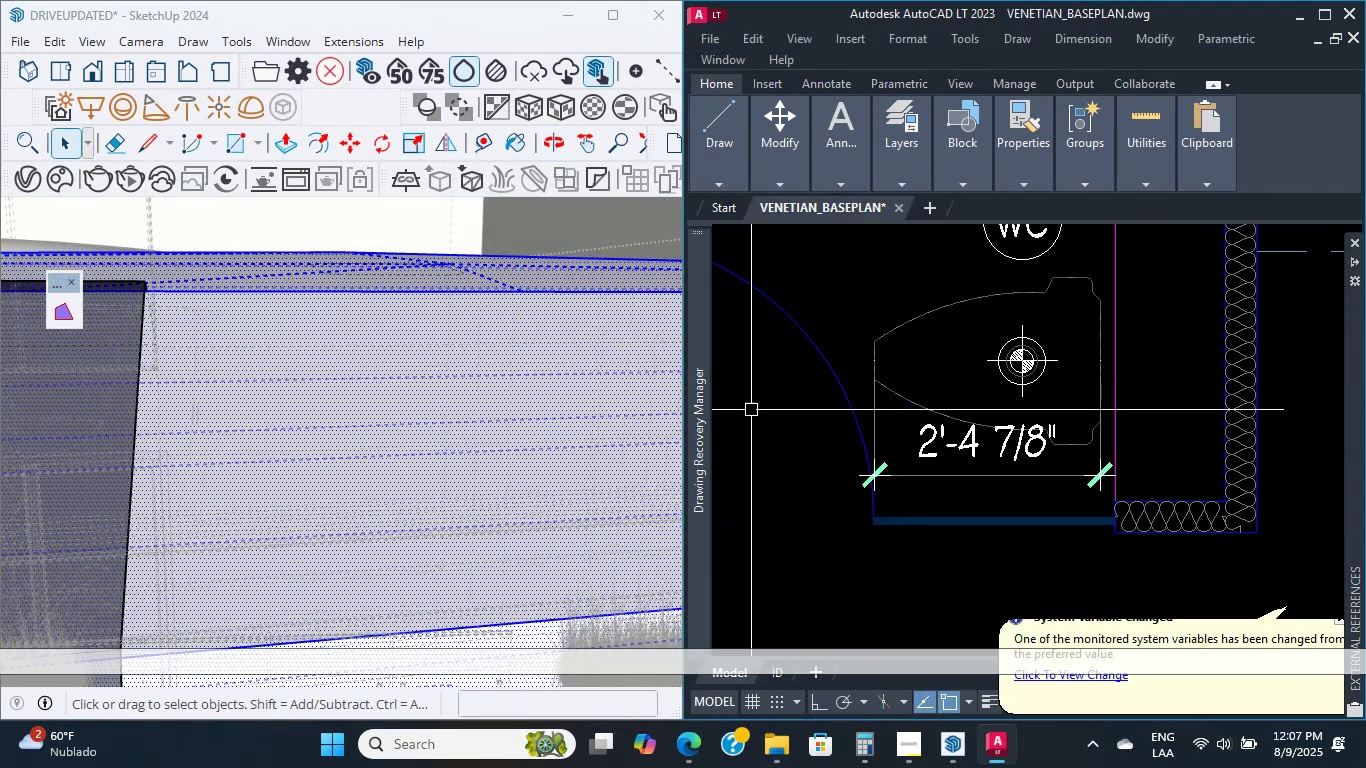 
scroll: coordinate [771, 441], scroll_direction: up, amount: 2.0
 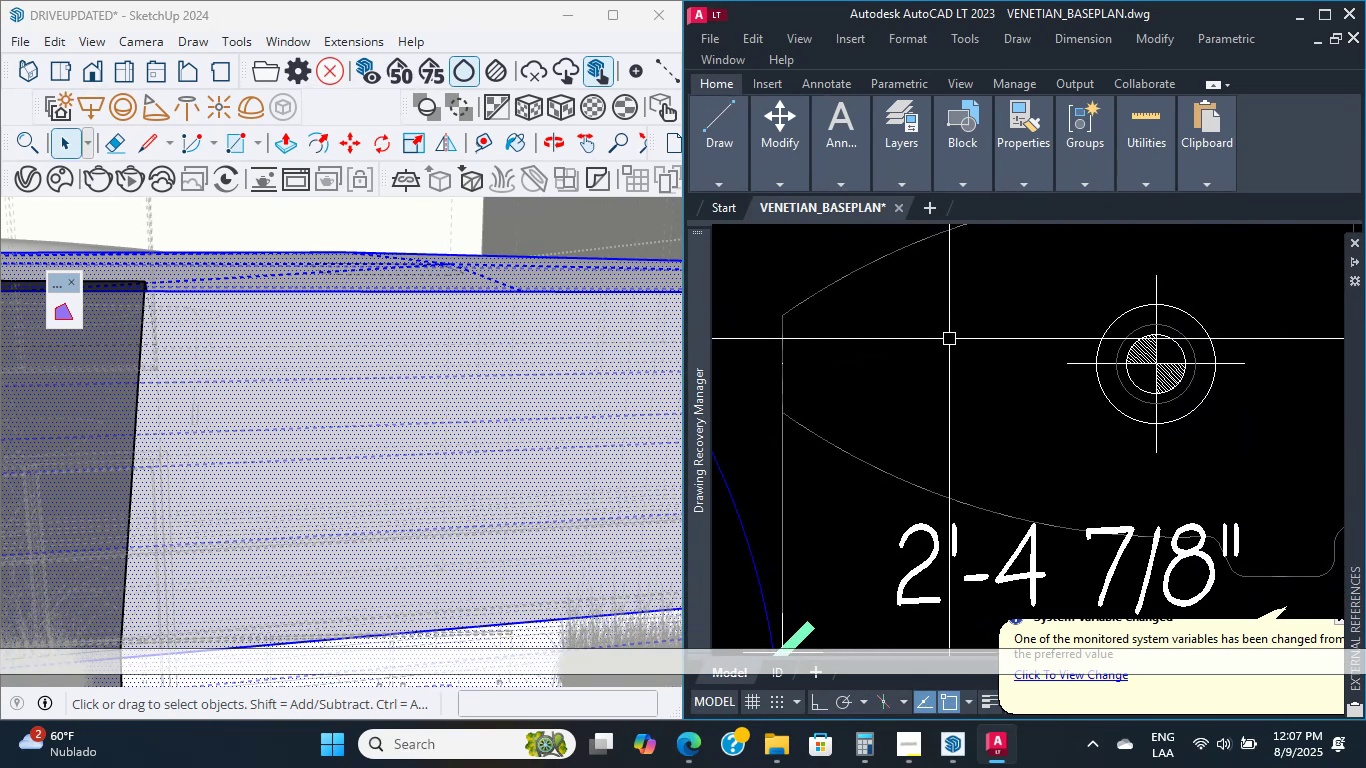 
wait(12.76)
 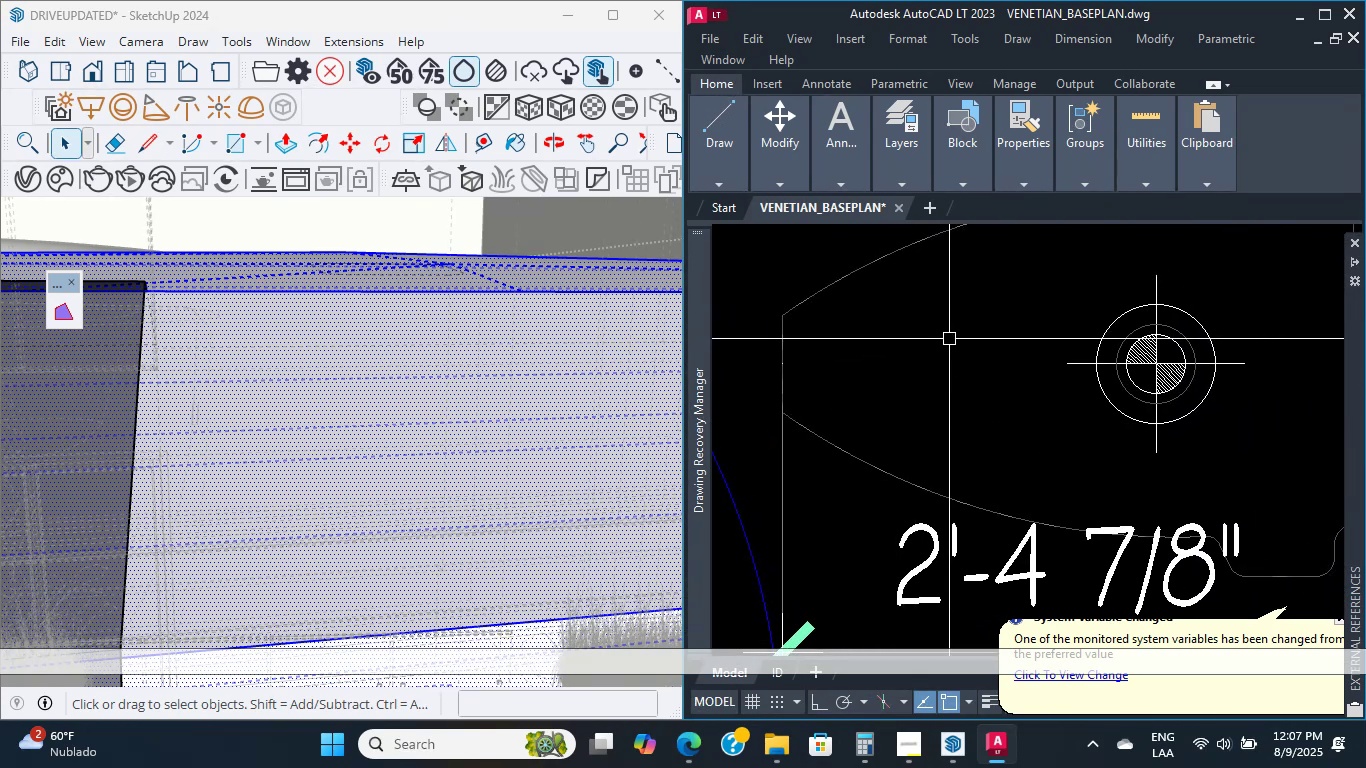 
double_click([1086, 509])
 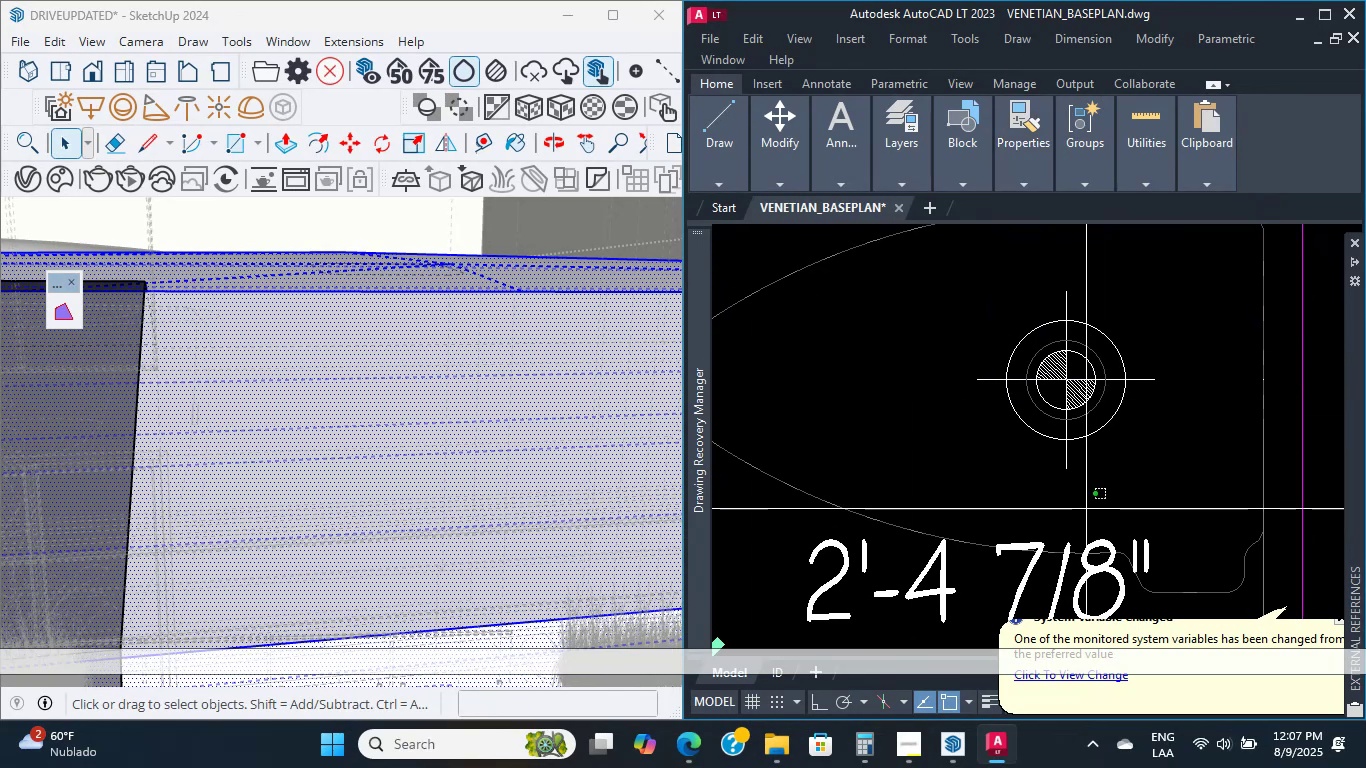 
triple_click([1086, 509])
 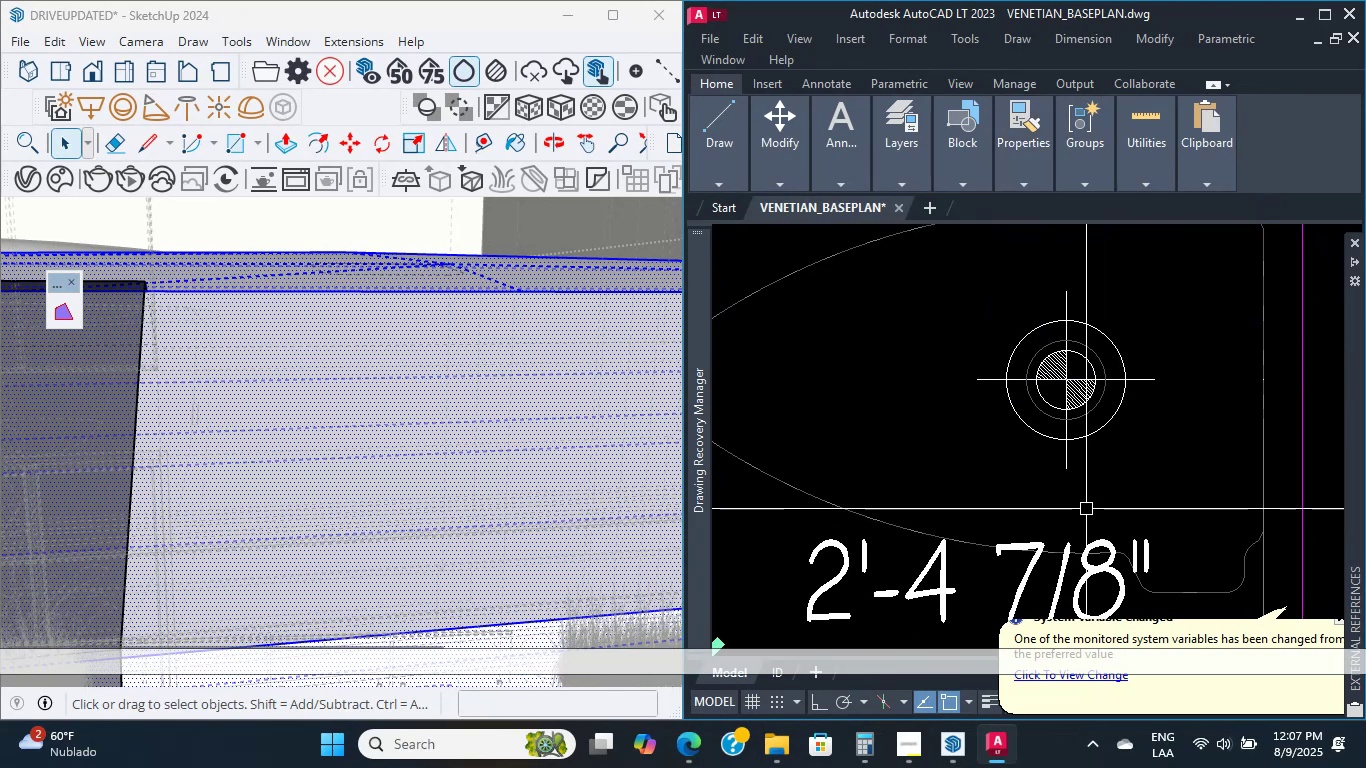 
triple_click([1086, 509])
 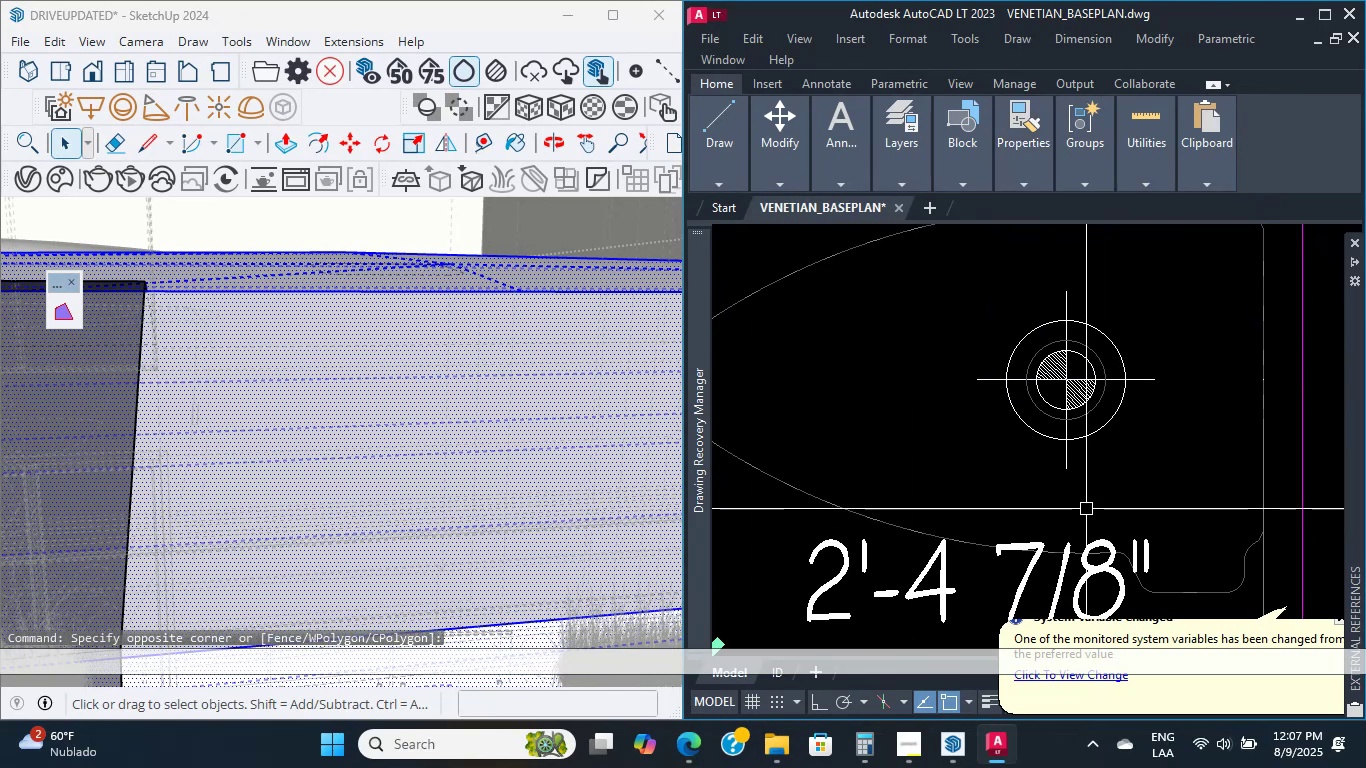 
triple_click([1086, 509])
 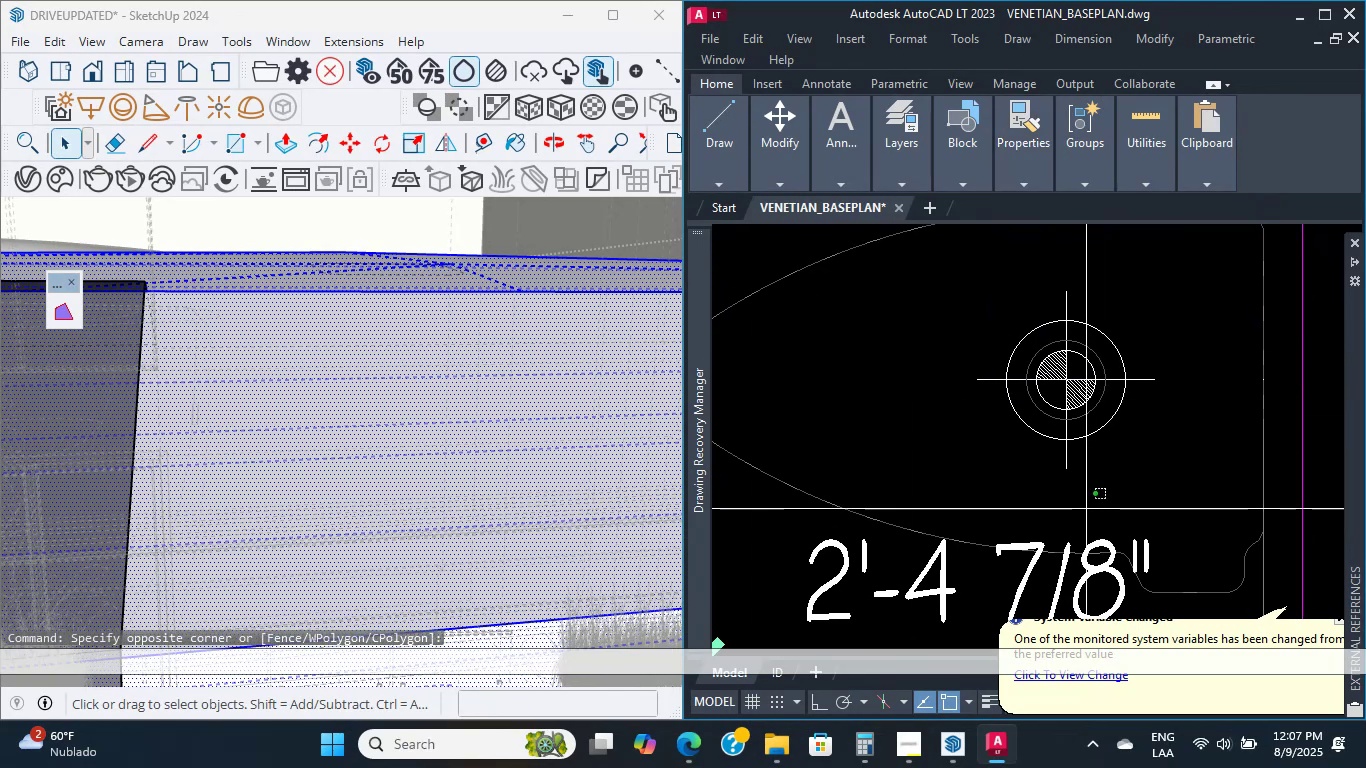 
triple_click([1086, 509])
 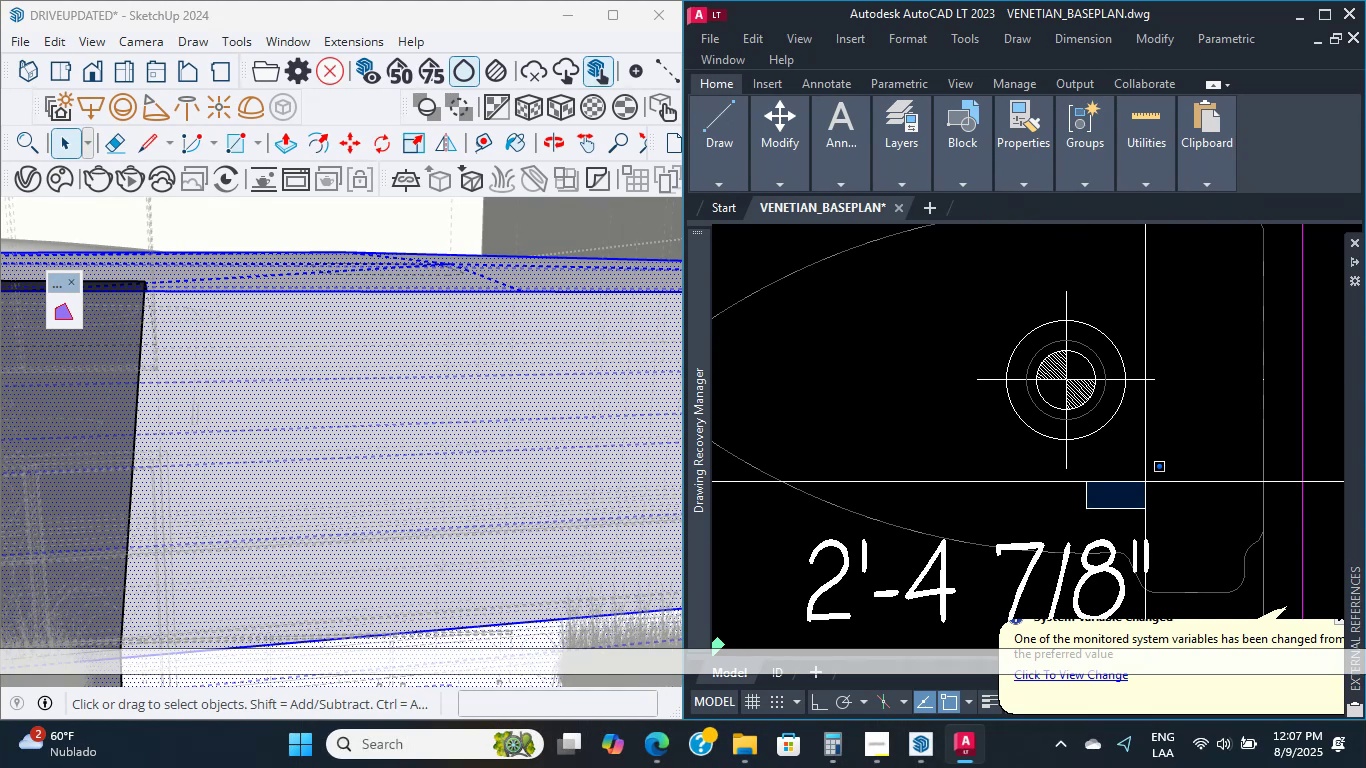 
wait(35.5)
 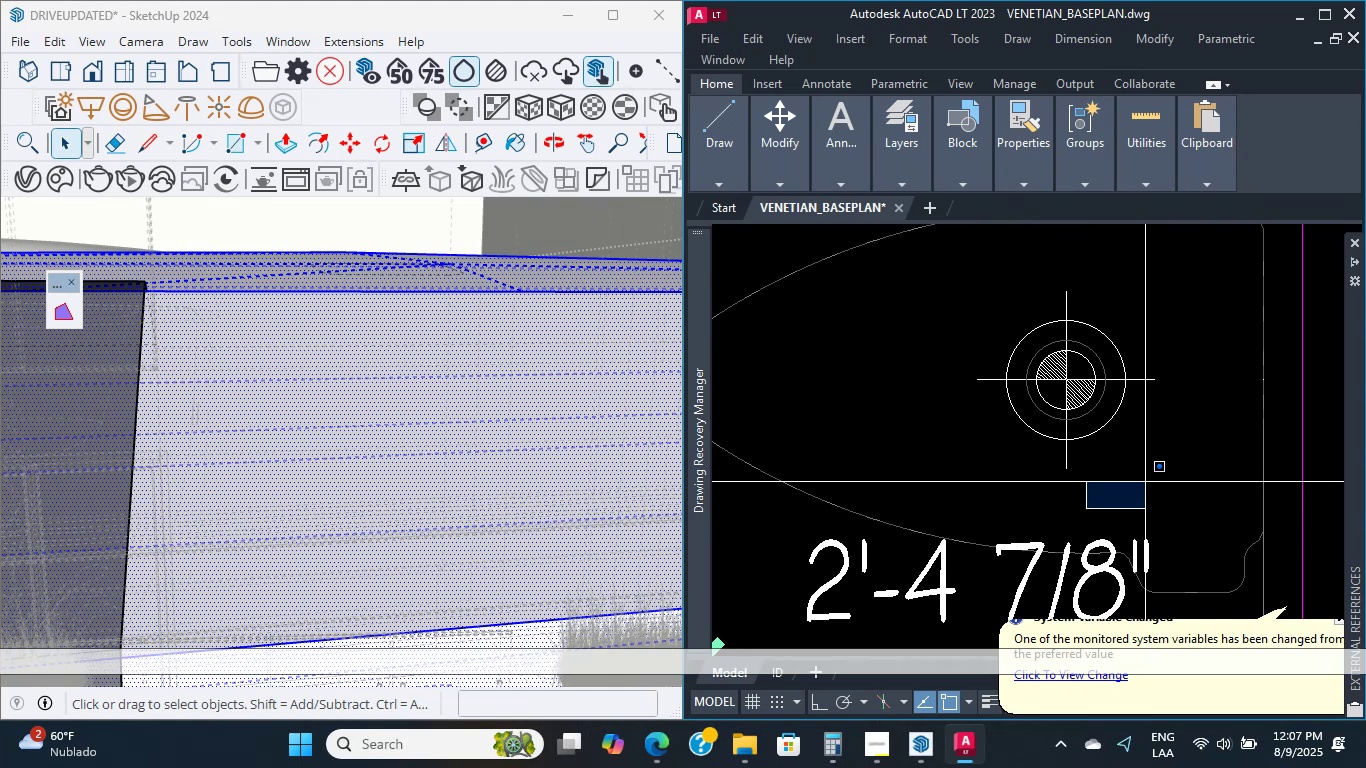 
scroll: coordinate [162, 459], scroll_direction: down, amount: 6.0
 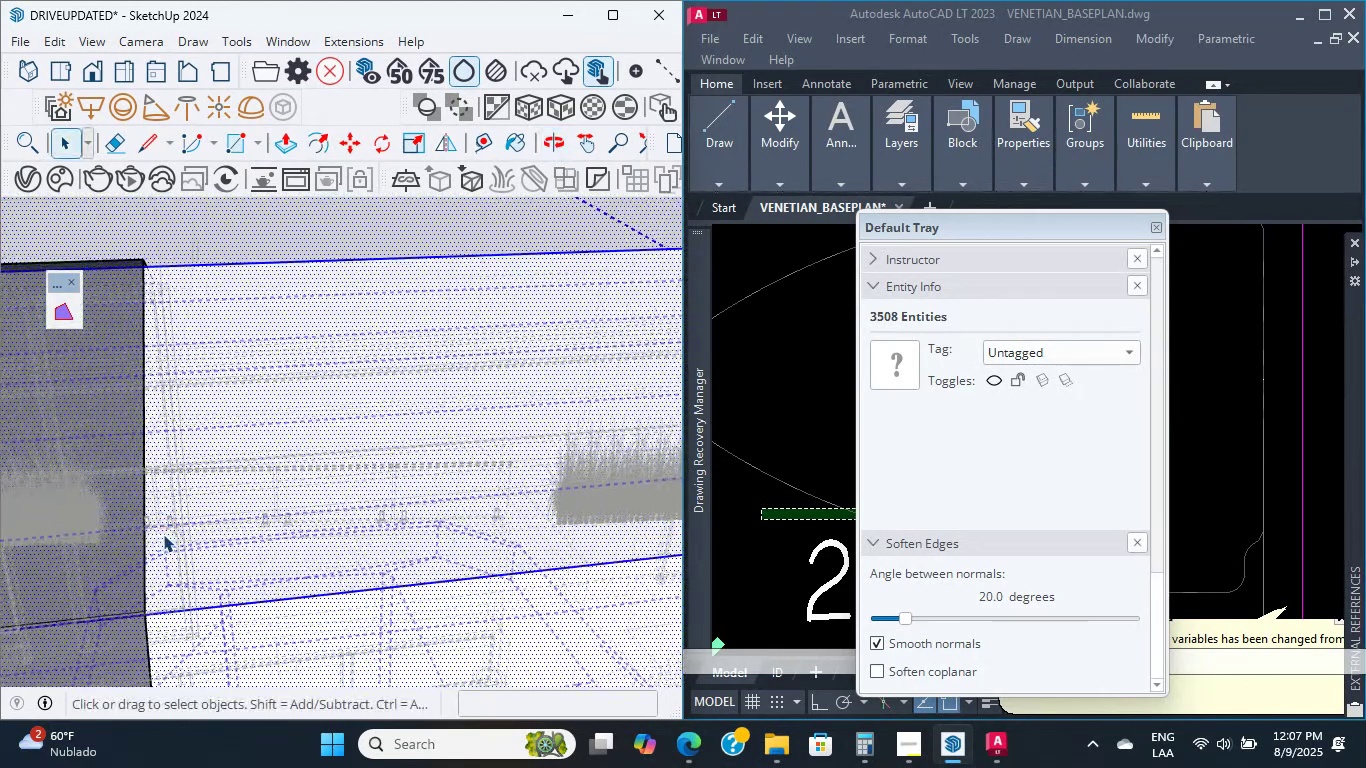 
wait(5.23)
 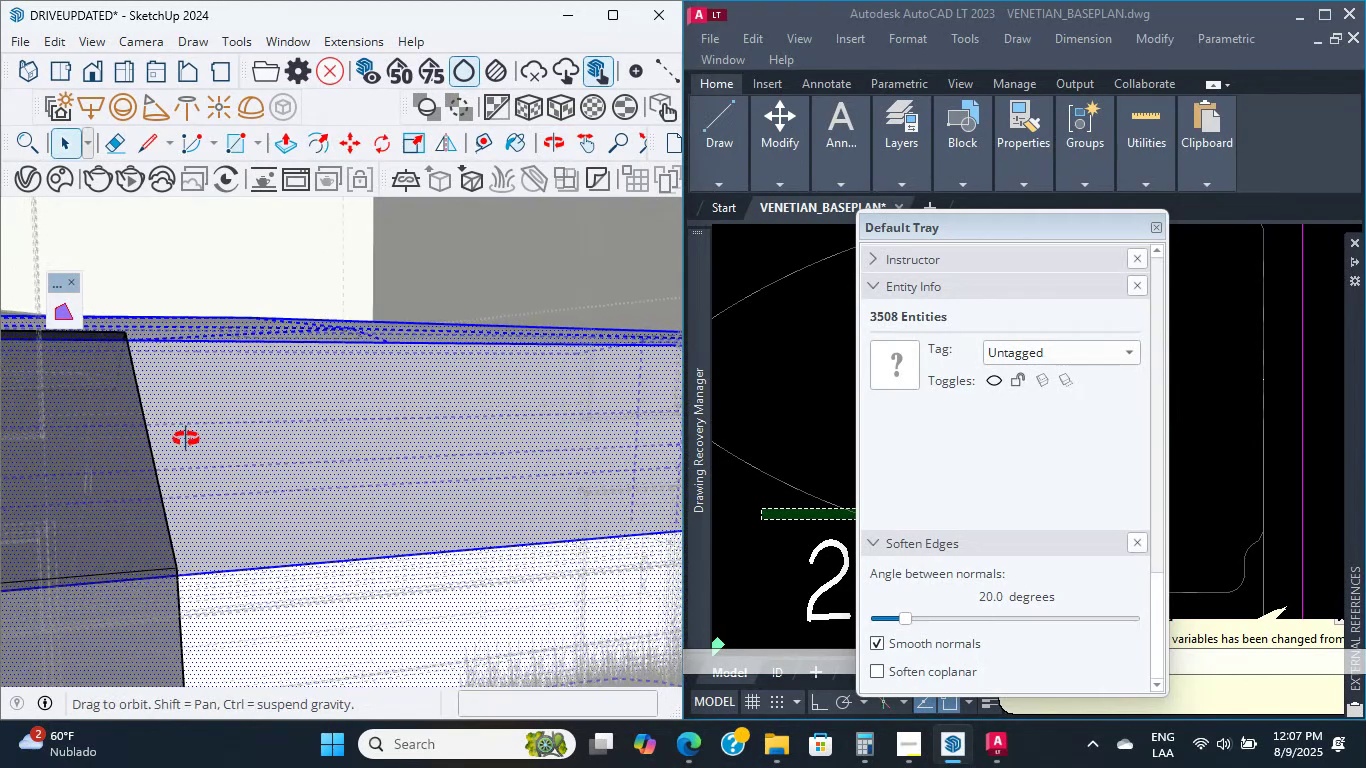 
scroll: coordinate [143, 523], scroll_direction: down, amount: 4.0
 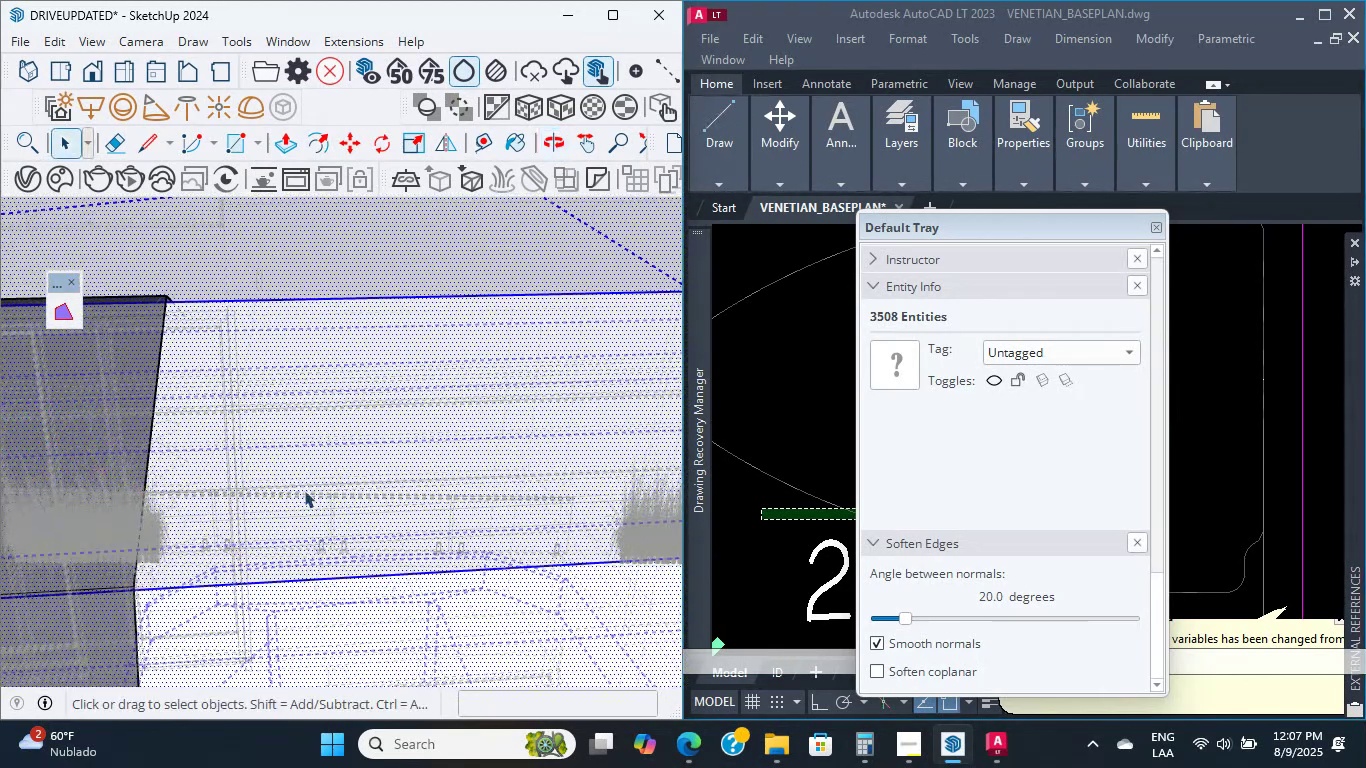 
right_click([332, 490])
 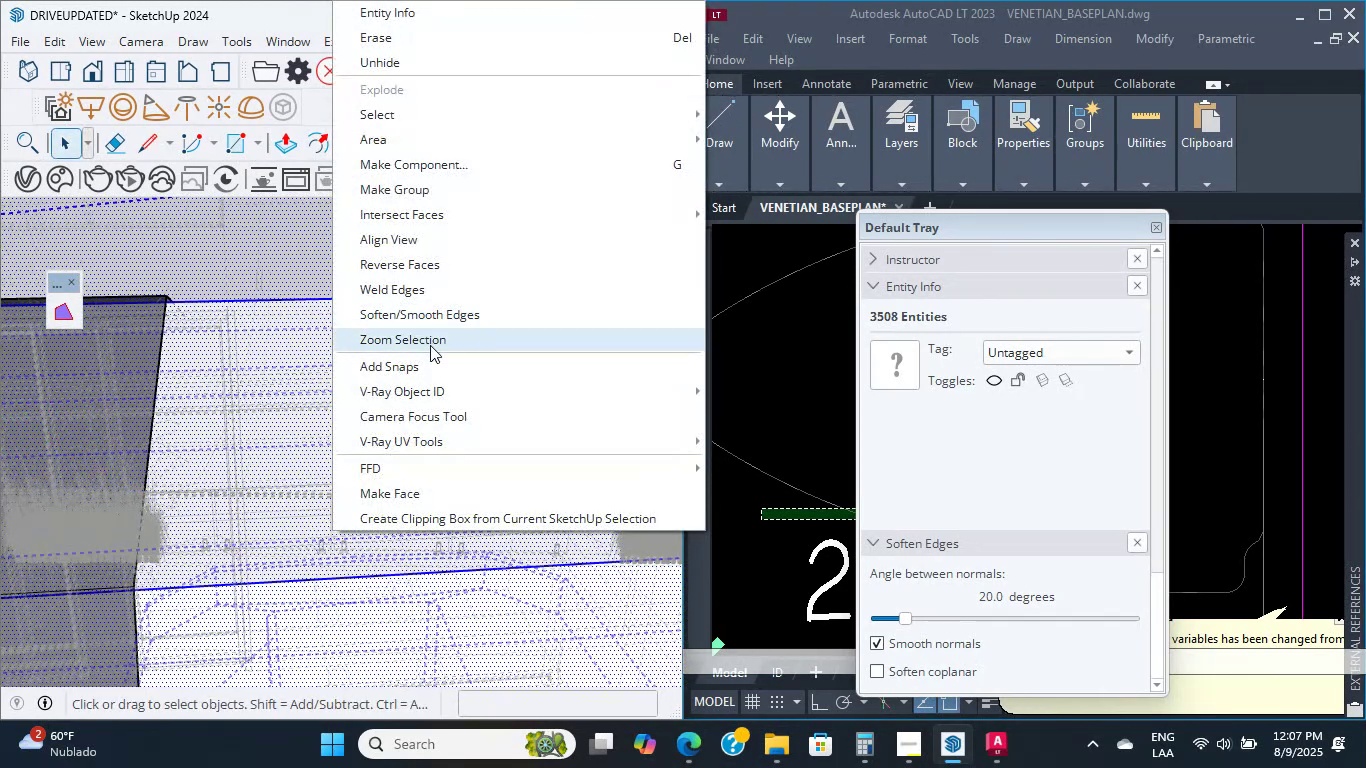 
left_click([440, 324])
 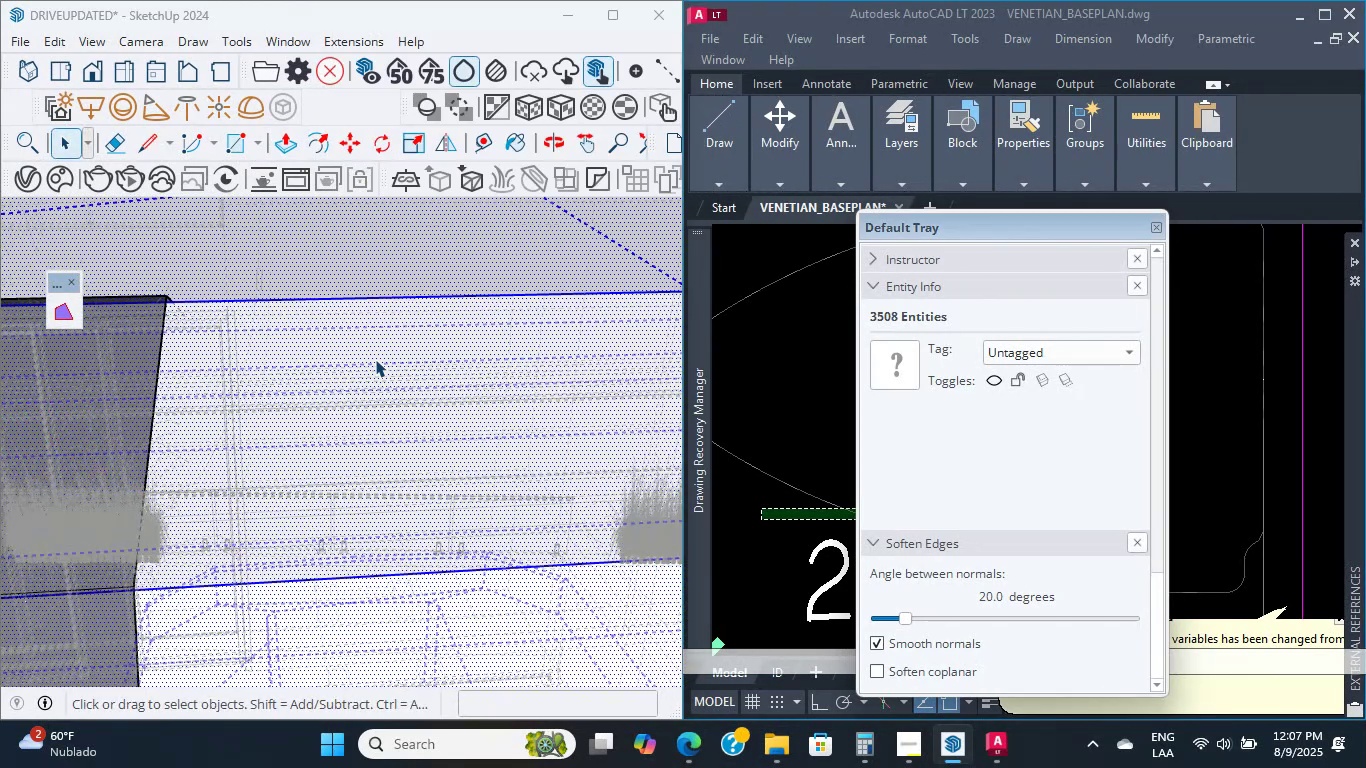 
scroll: coordinate [318, 403], scroll_direction: down, amount: 9.0
 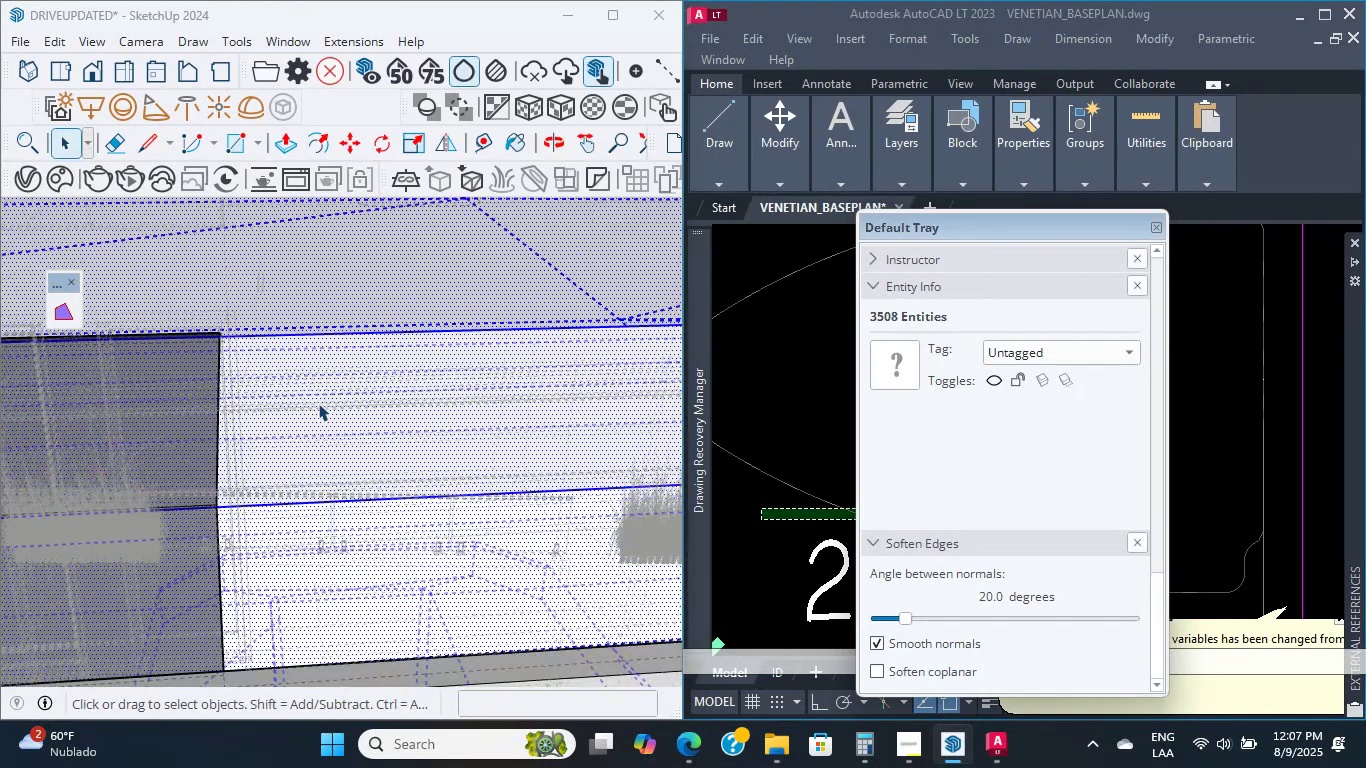 
right_click([318, 403])
 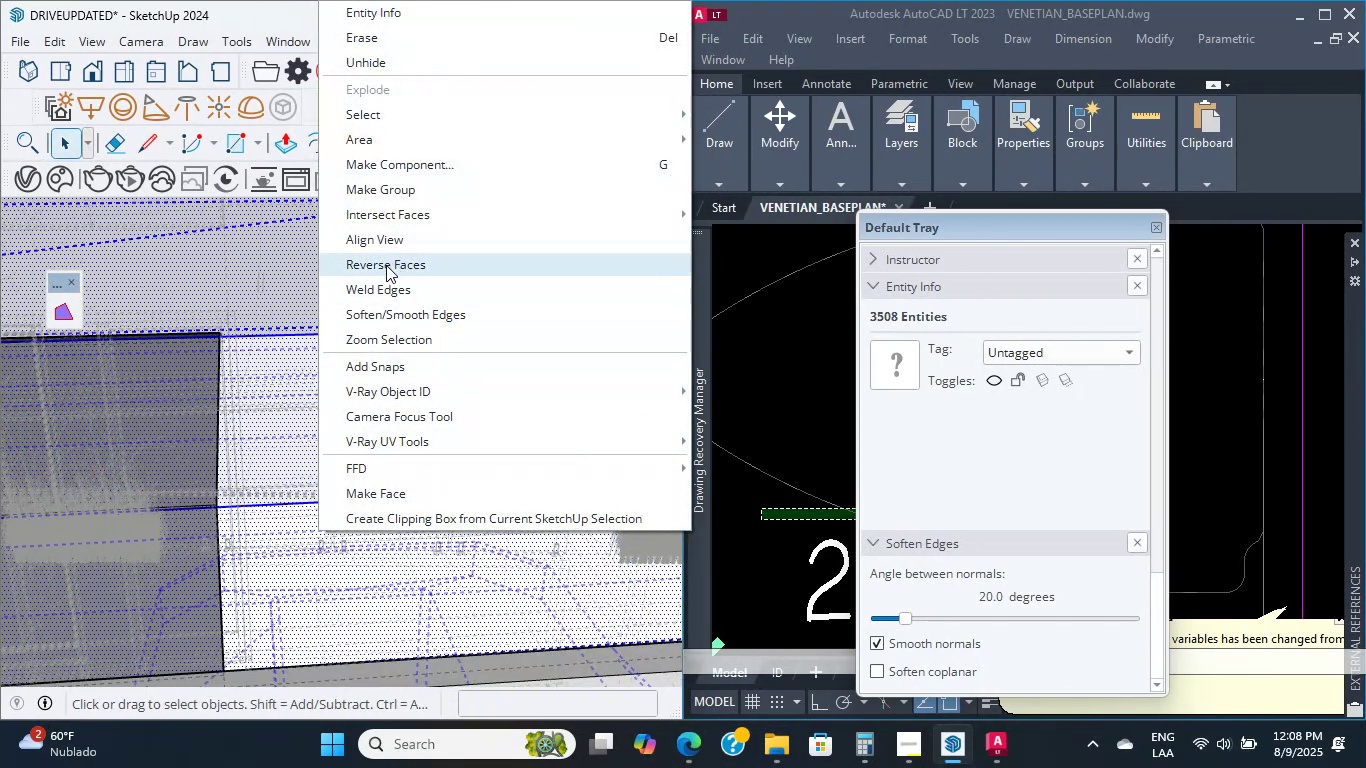 
left_click([384, 291])
 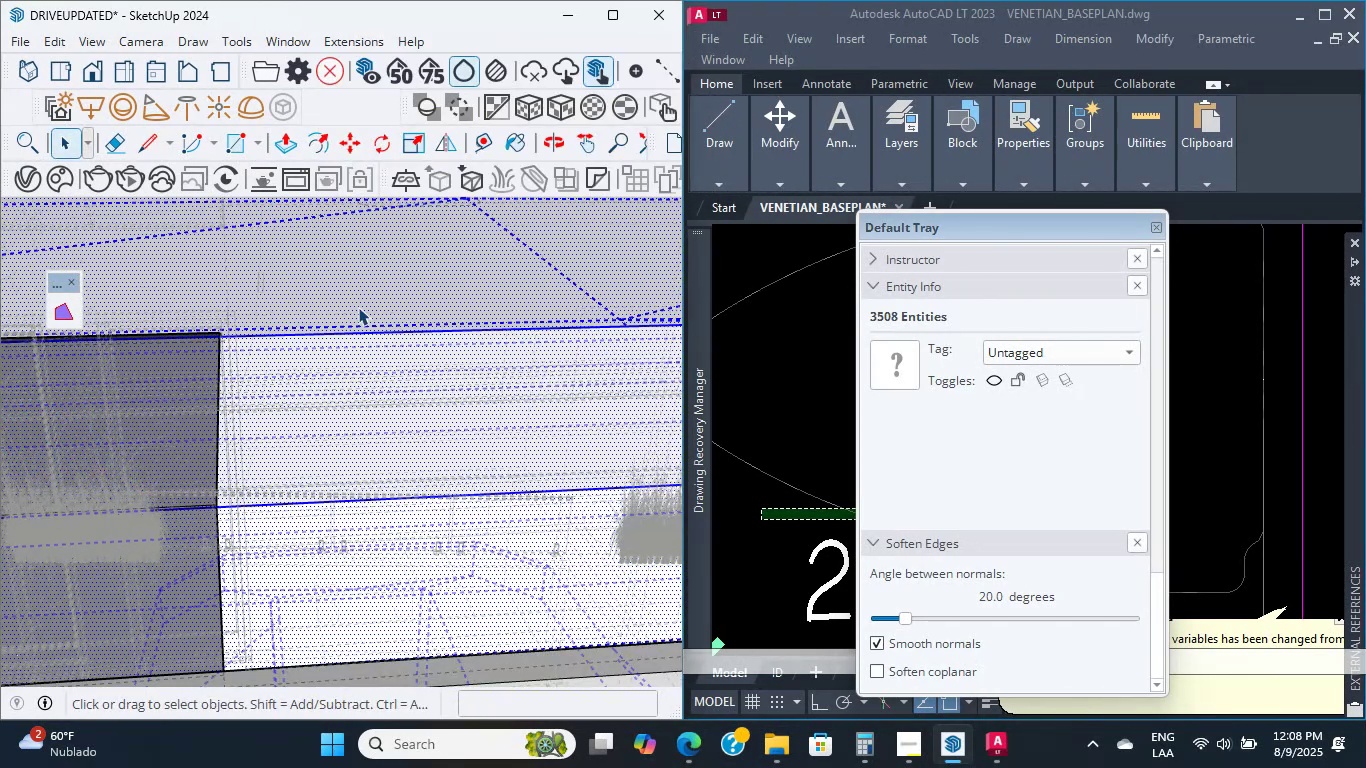 
scroll: coordinate [283, 378], scroll_direction: up, amount: 8.0
 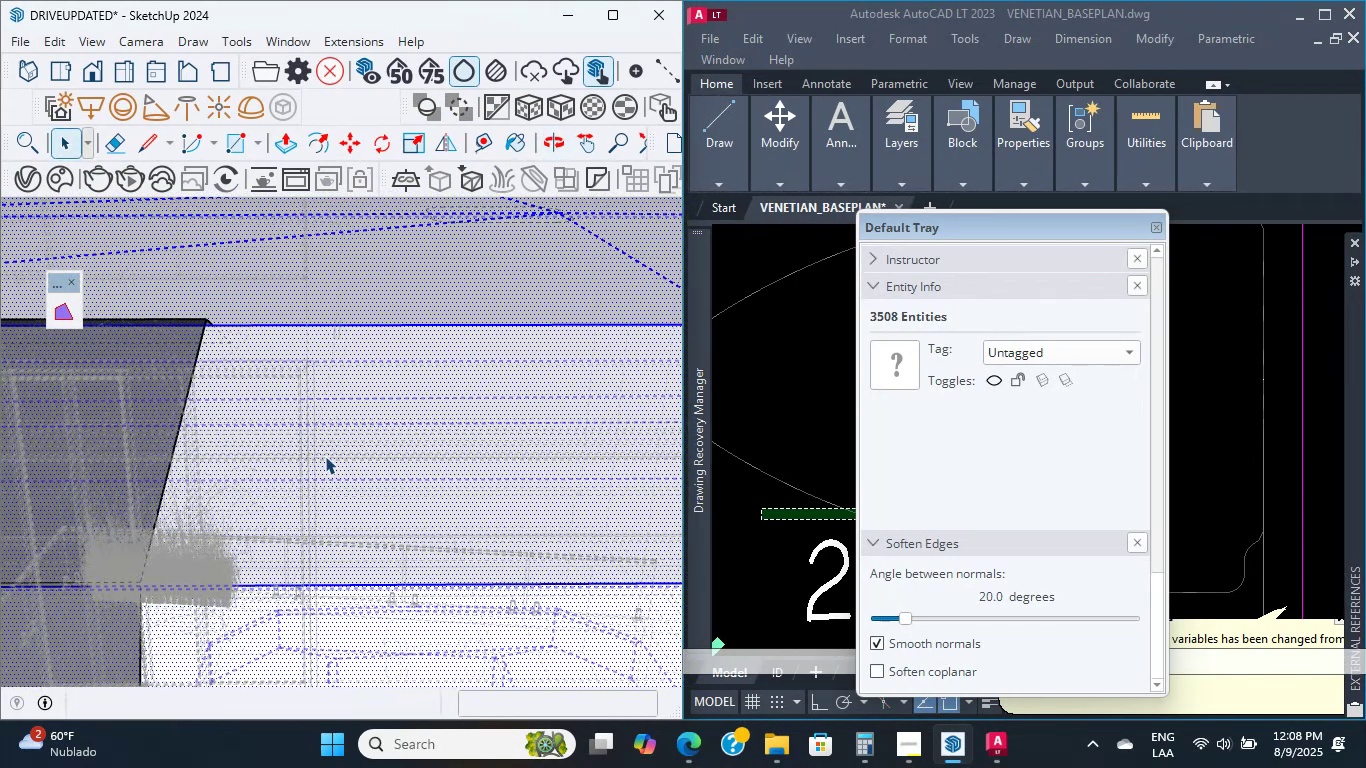 
wait(10.22)
 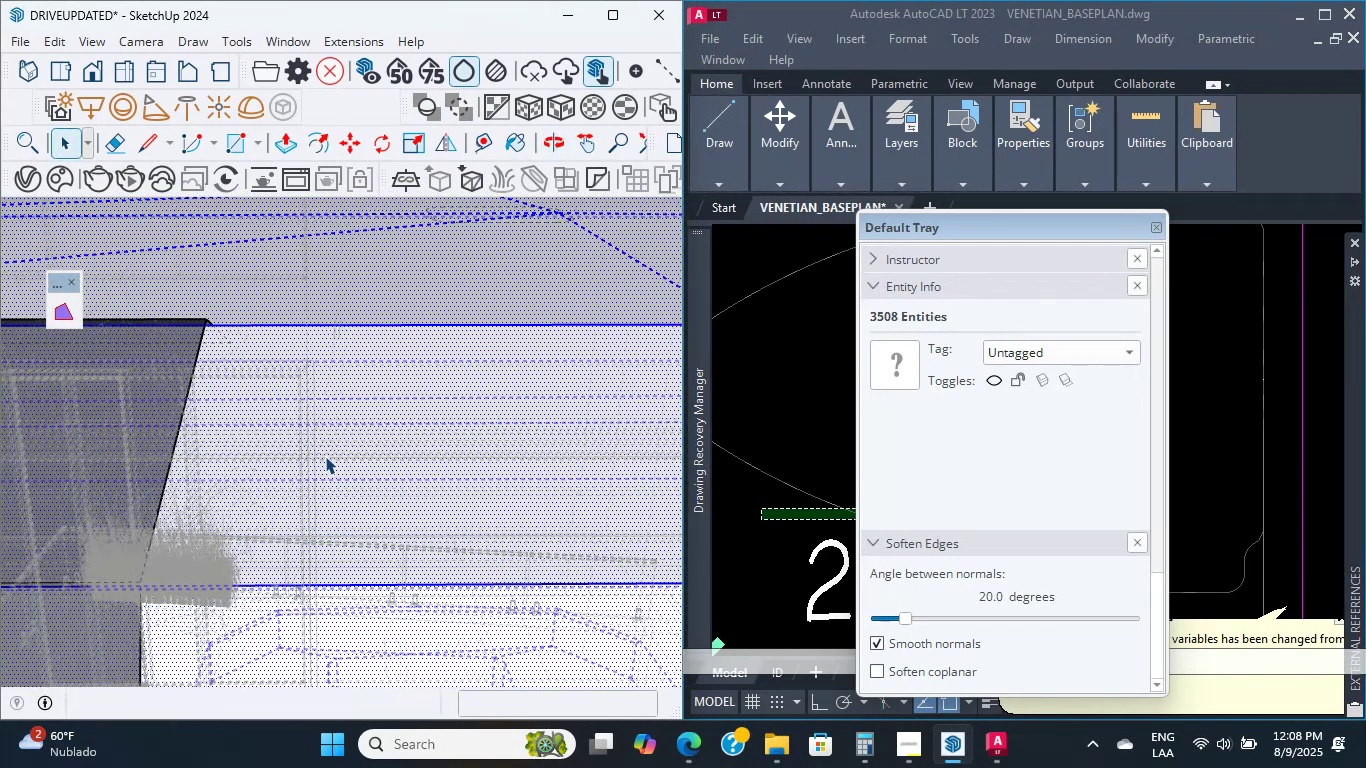 
left_click([495, 486])
 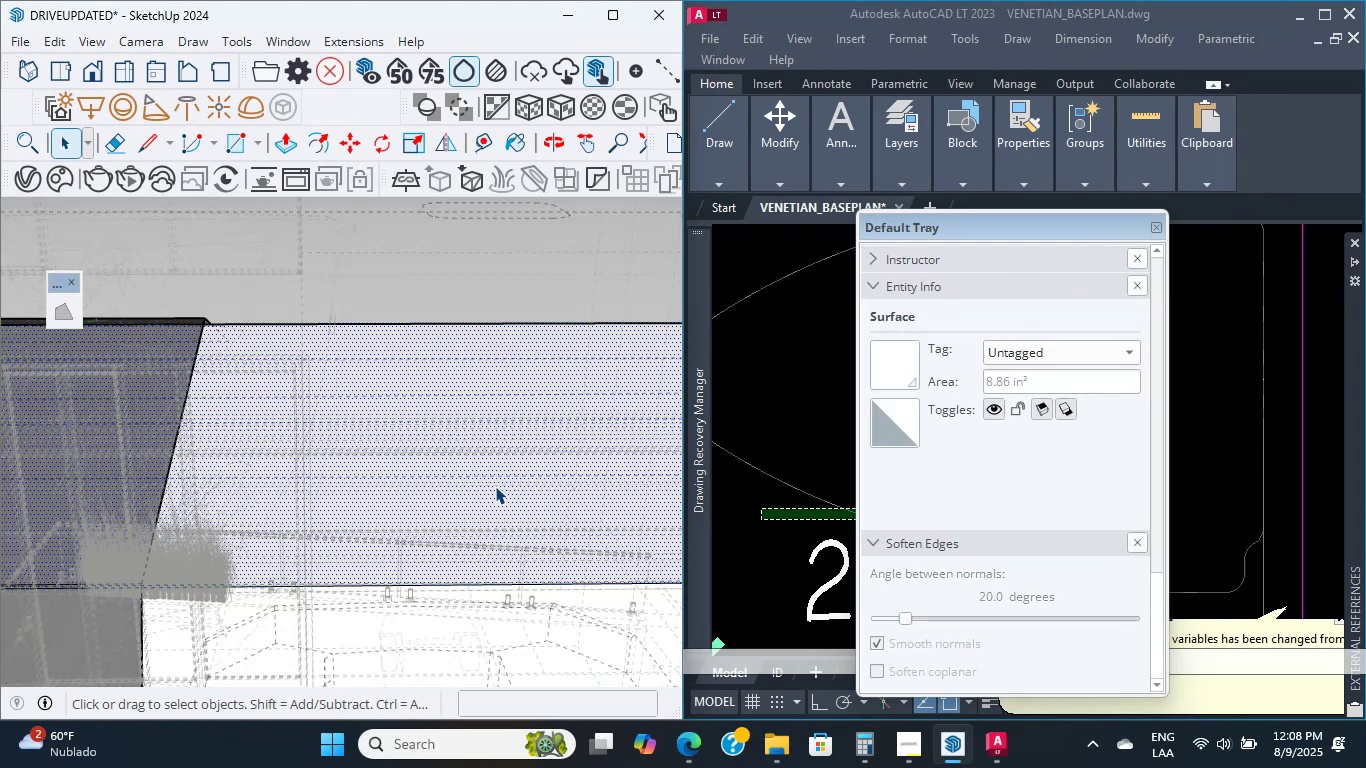 
left_click([495, 486])
 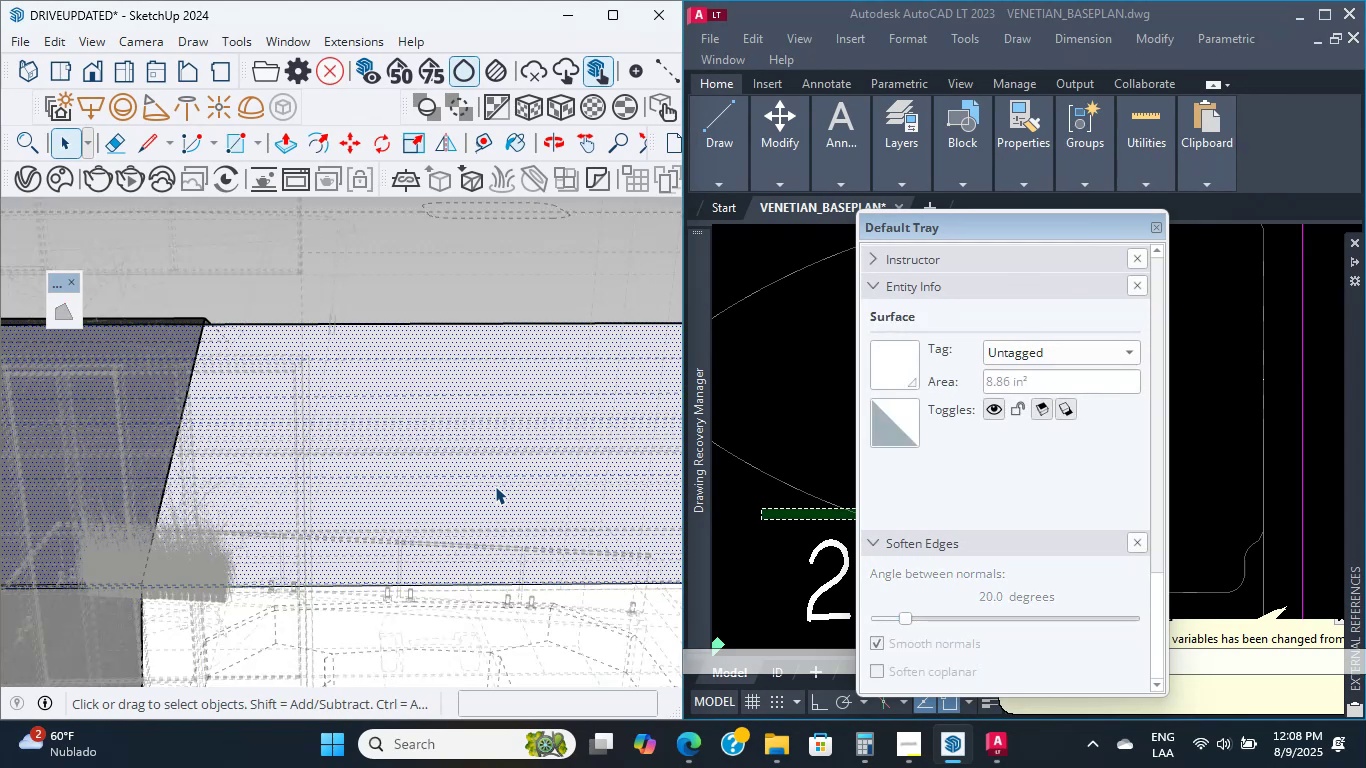 
wait(9.72)
 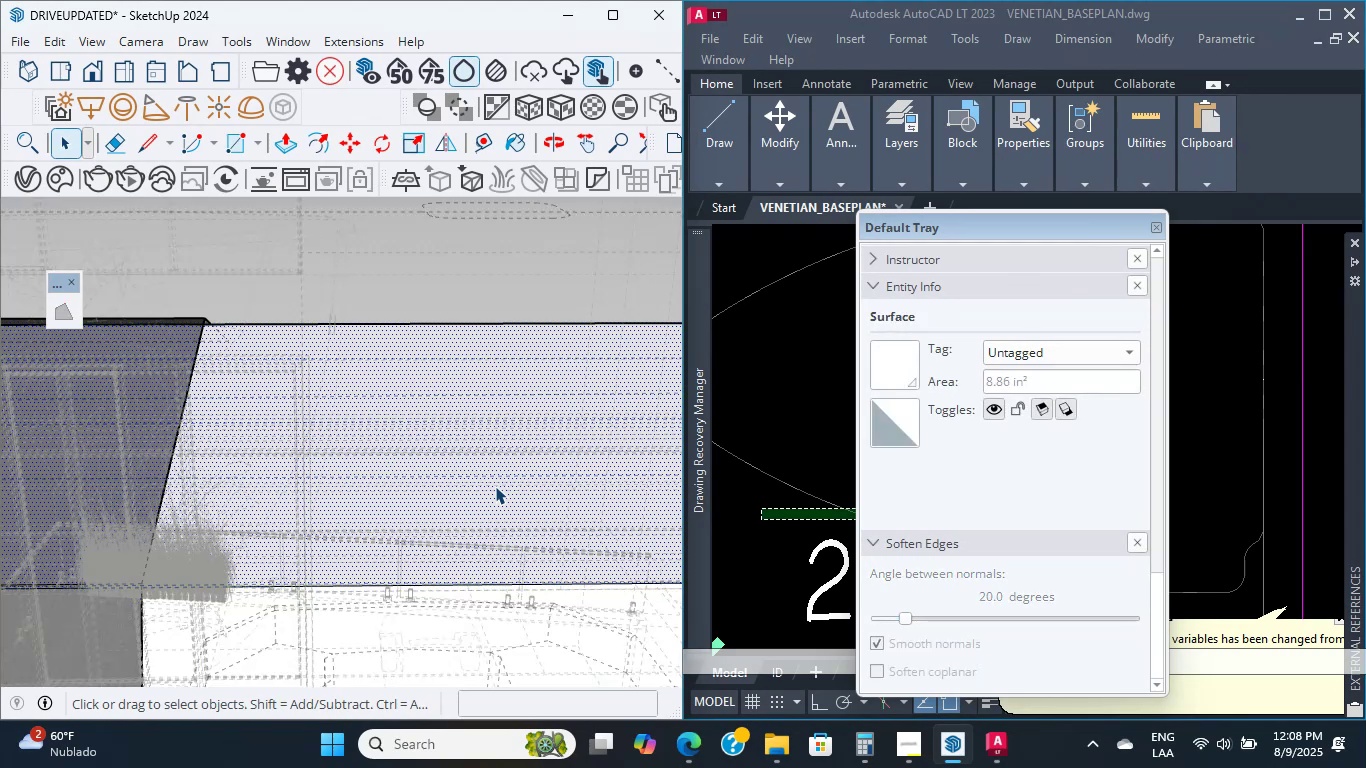 
scroll: coordinate [498, 487], scroll_direction: up, amount: 6.0
 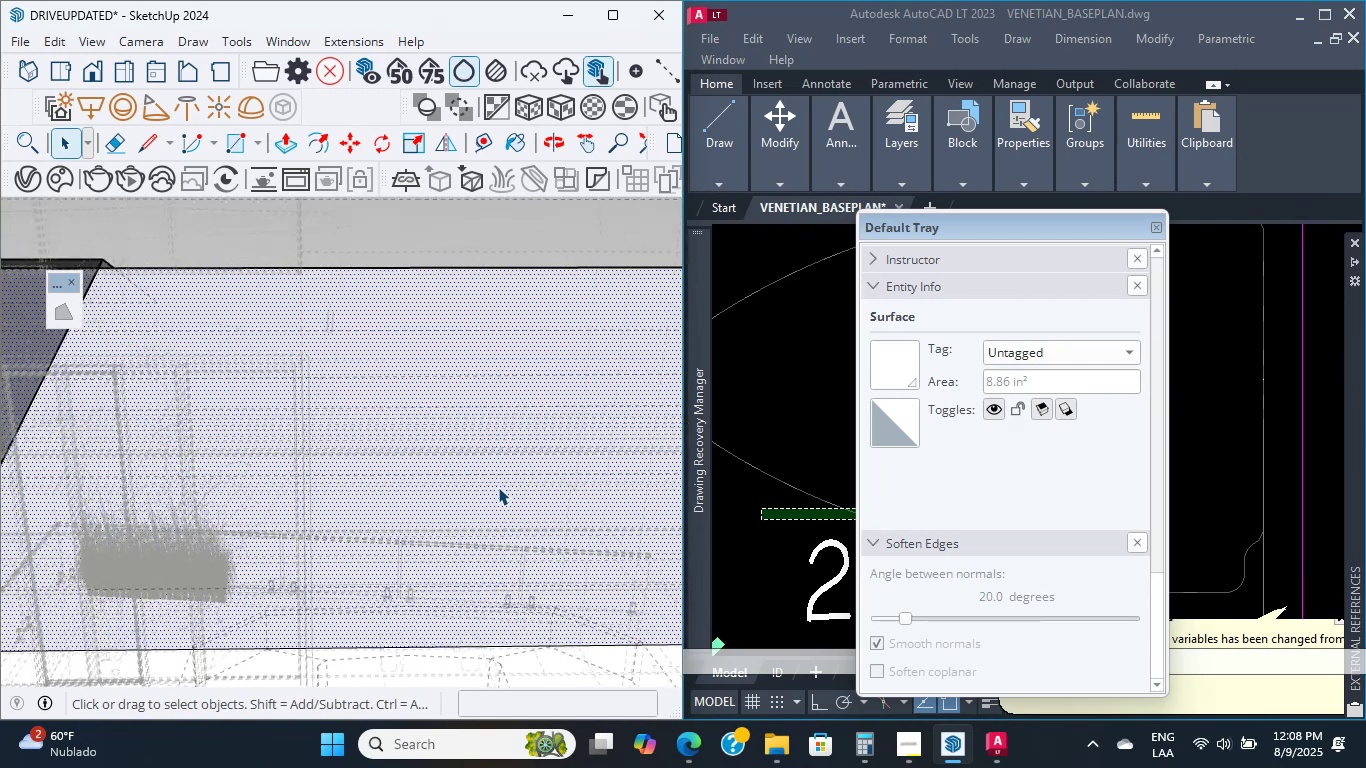 
left_click([498, 487])
 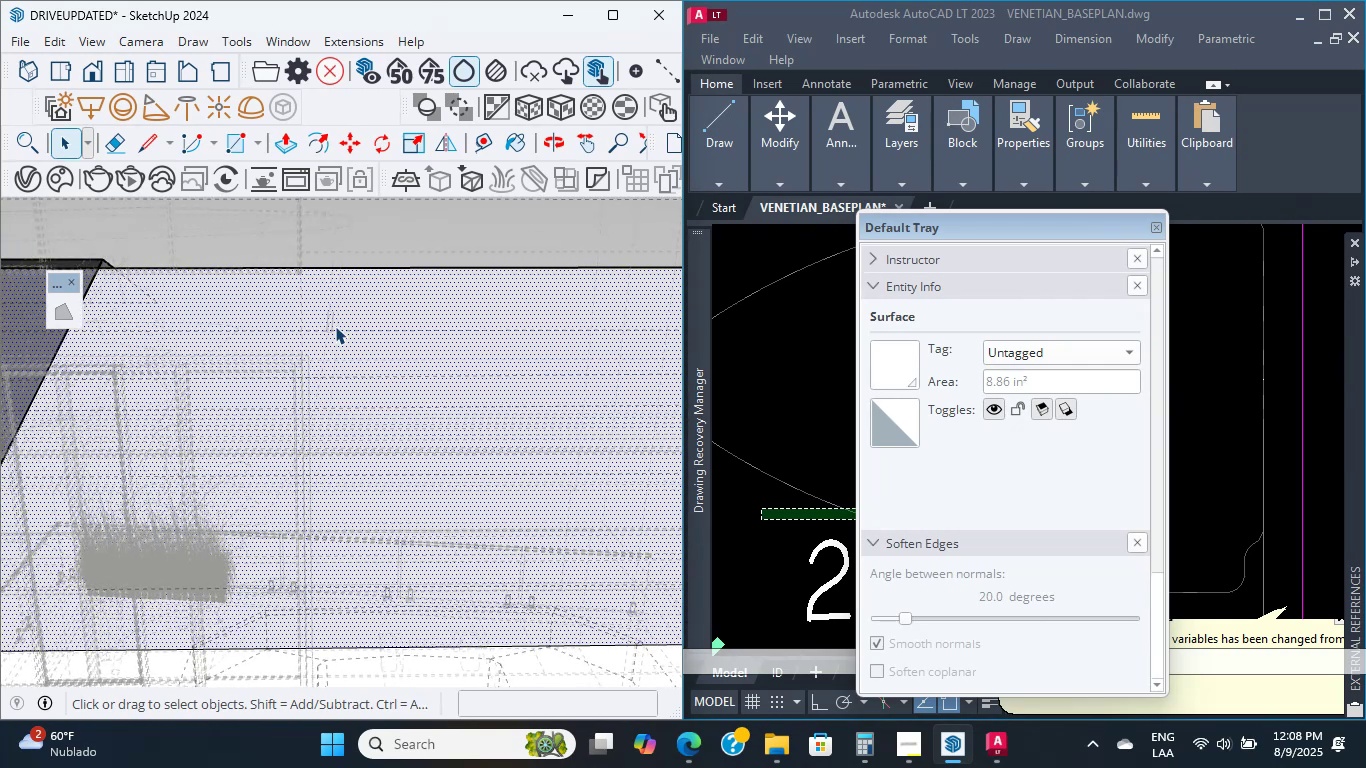 
wait(11.82)
 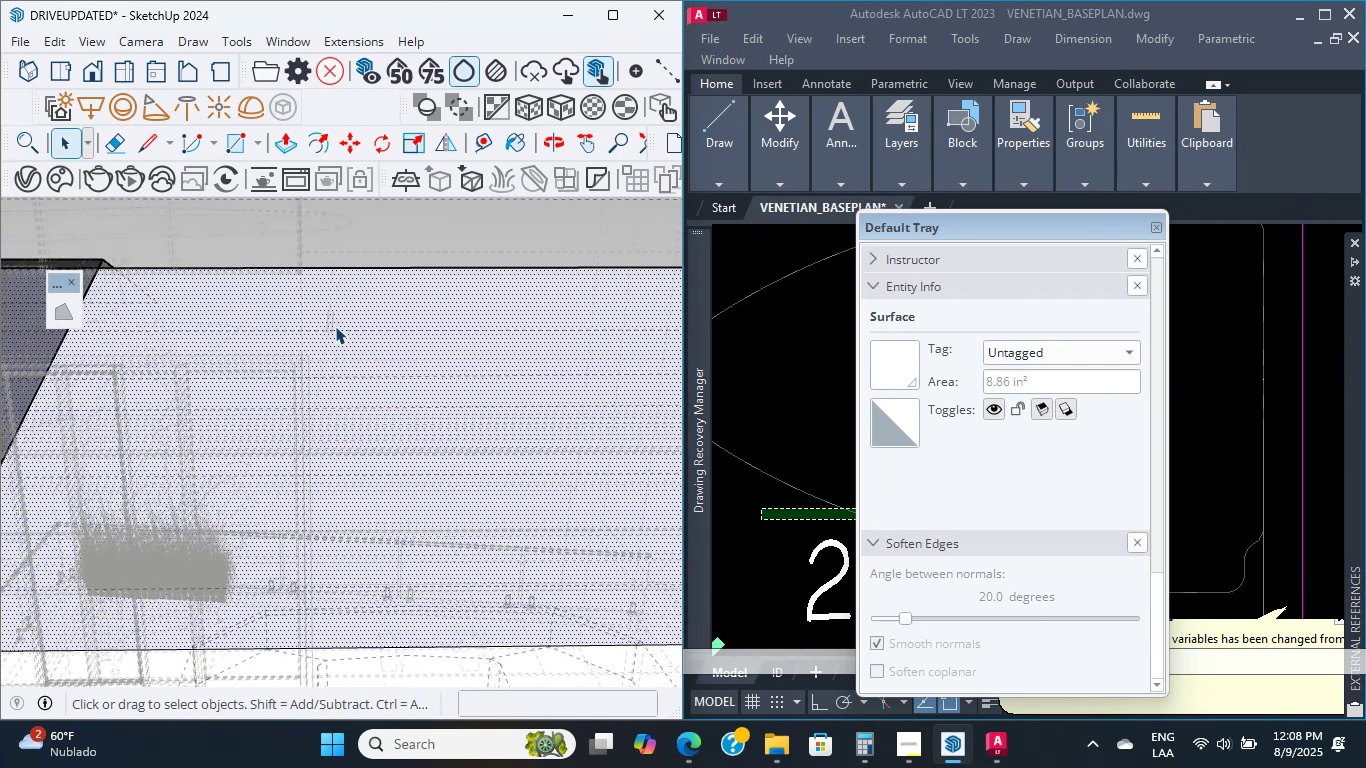 
scroll: coordinate [233, 587], scroll_direction: up, amount: 10.0
 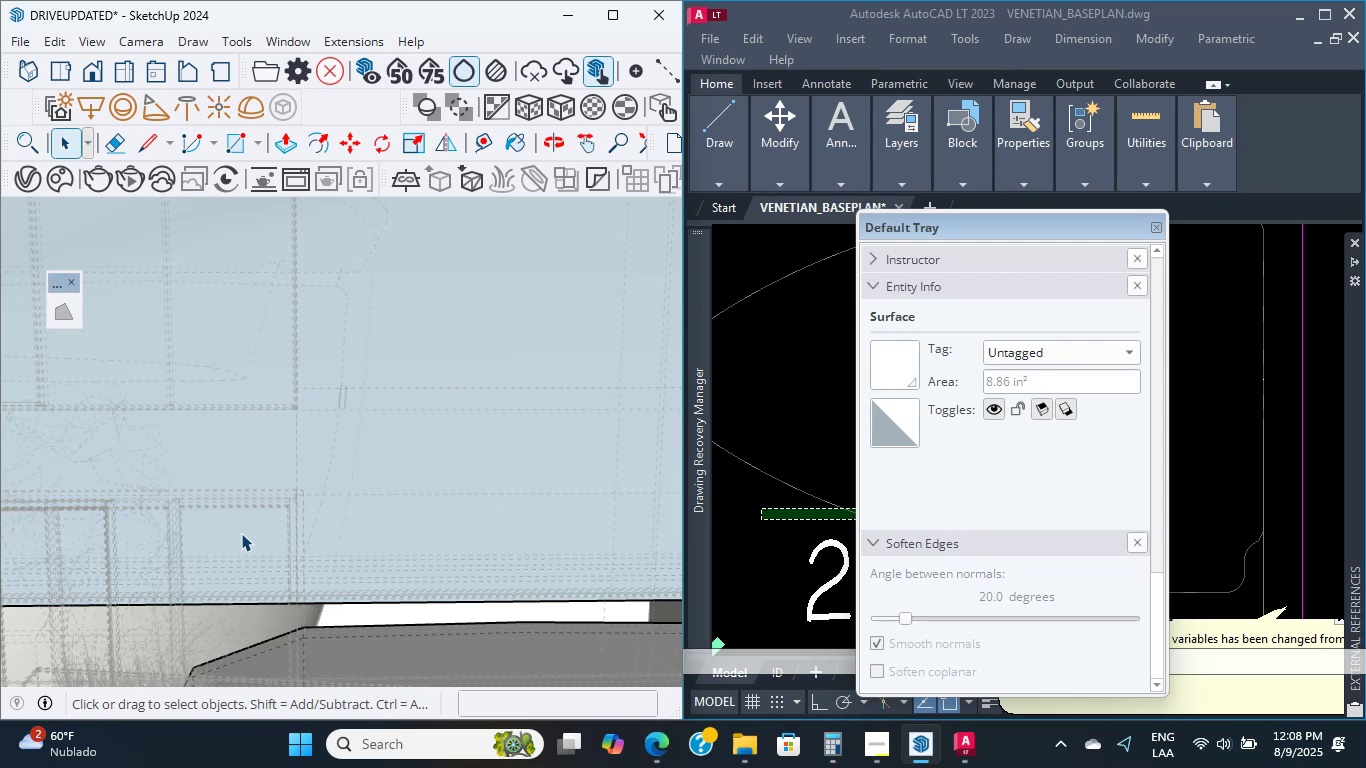 
wait(9.11)
 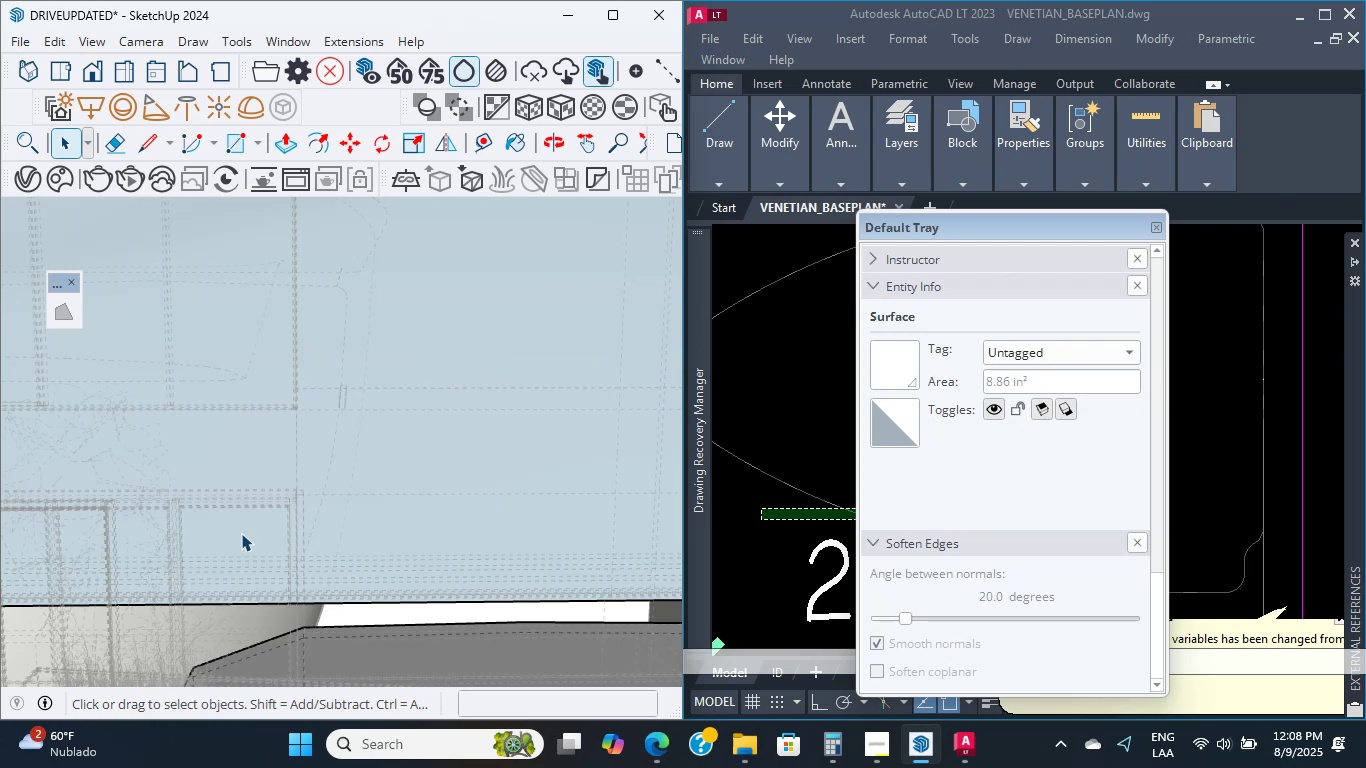 
scroll: coordinate [292, 495], scroll_direction: down, amount: 21.0
 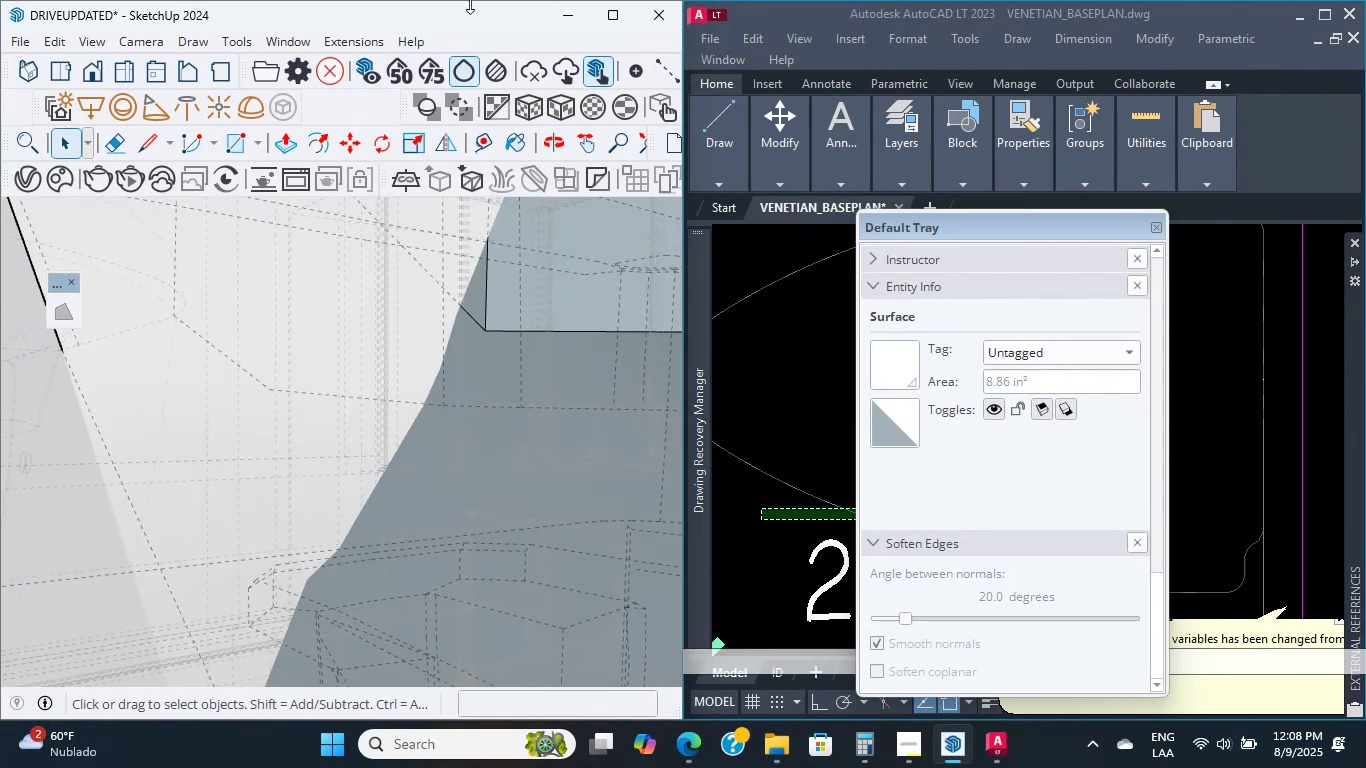 
left_click_drag(start_coordinate=[465, 16], to_coordinate=[921, 0])
 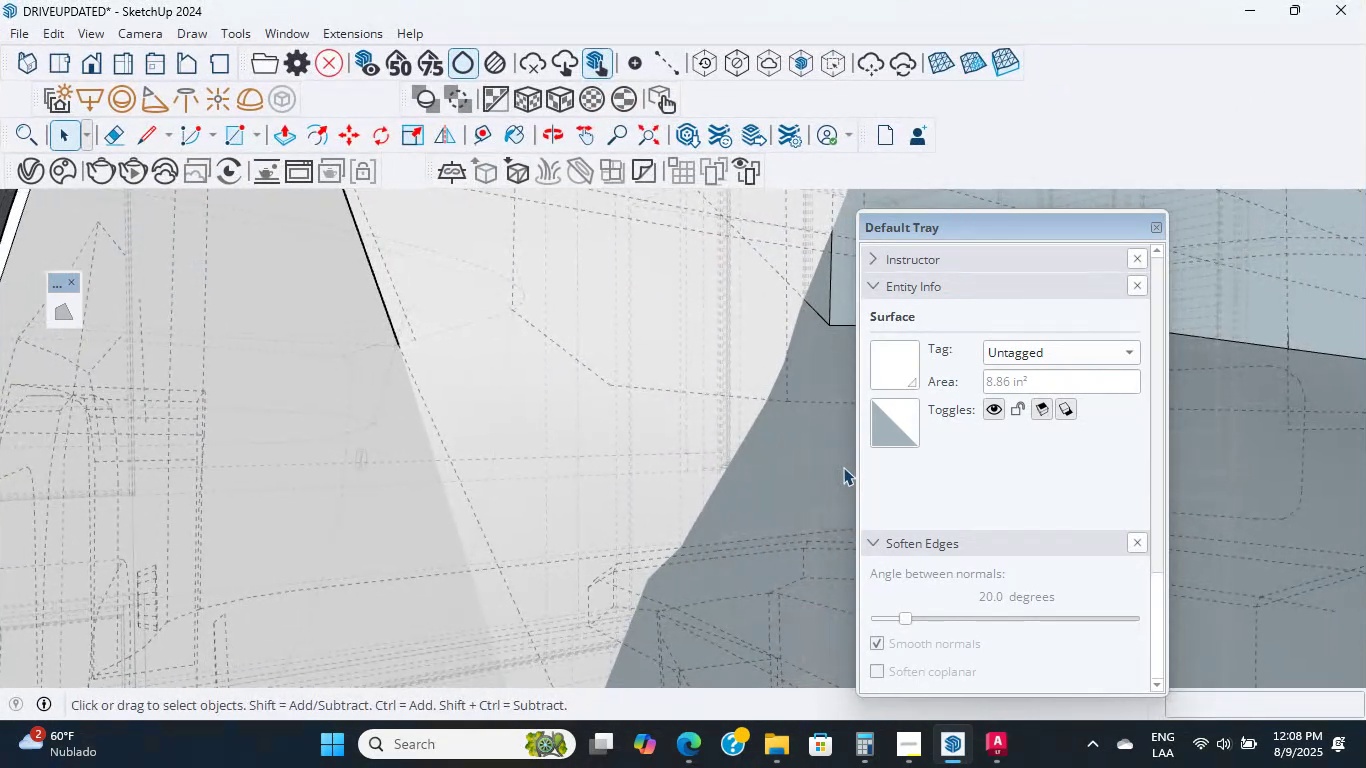 
scroll: coordinate [401, 661], scroll_direction: down, amount: 5.0
 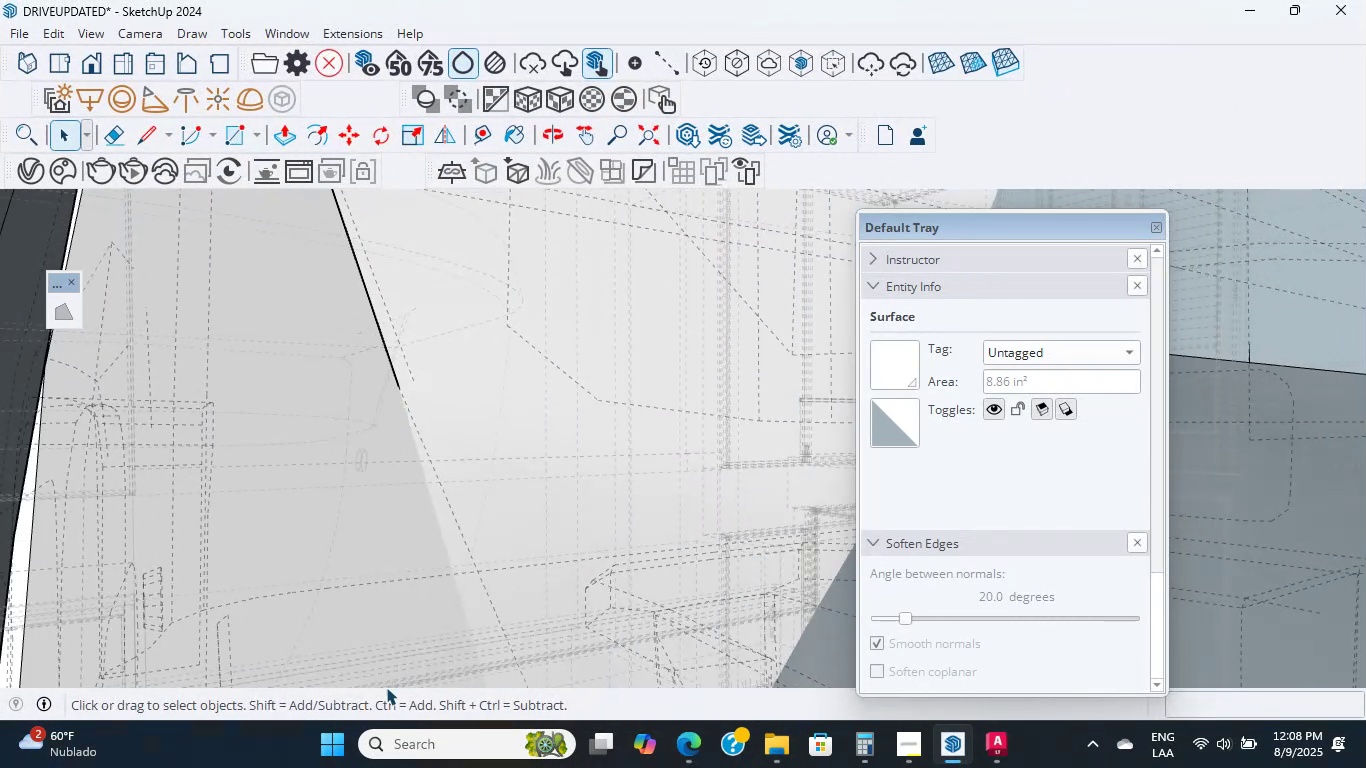 
key(Escape)
 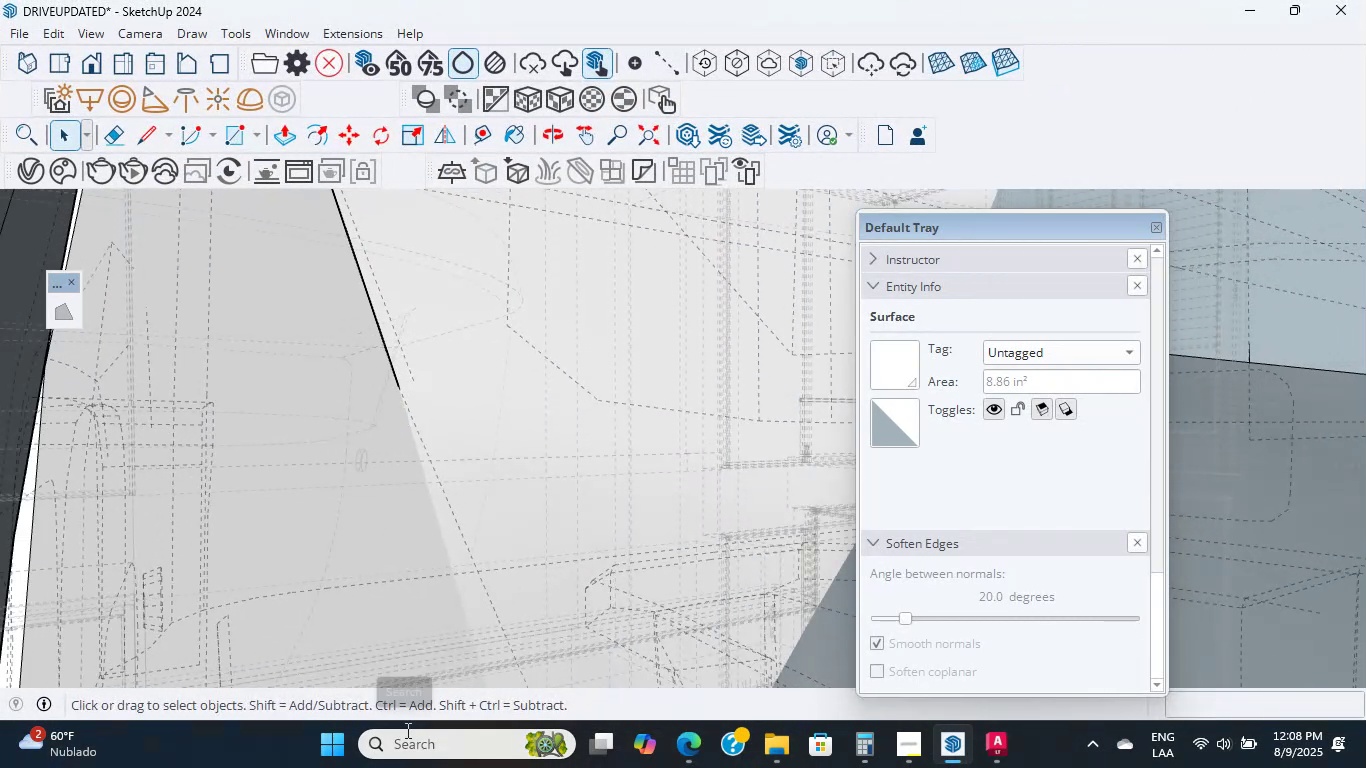 
key(Escape)
 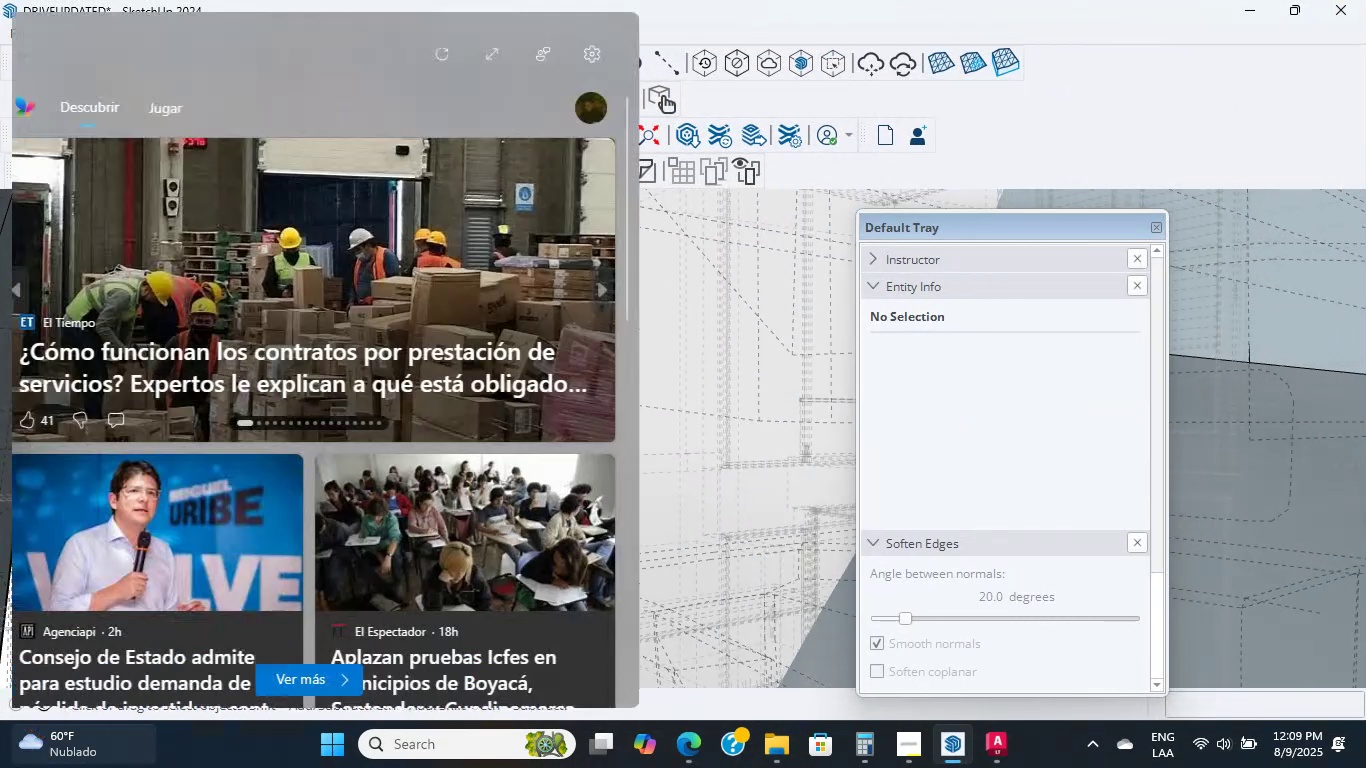 
key(Escape)
 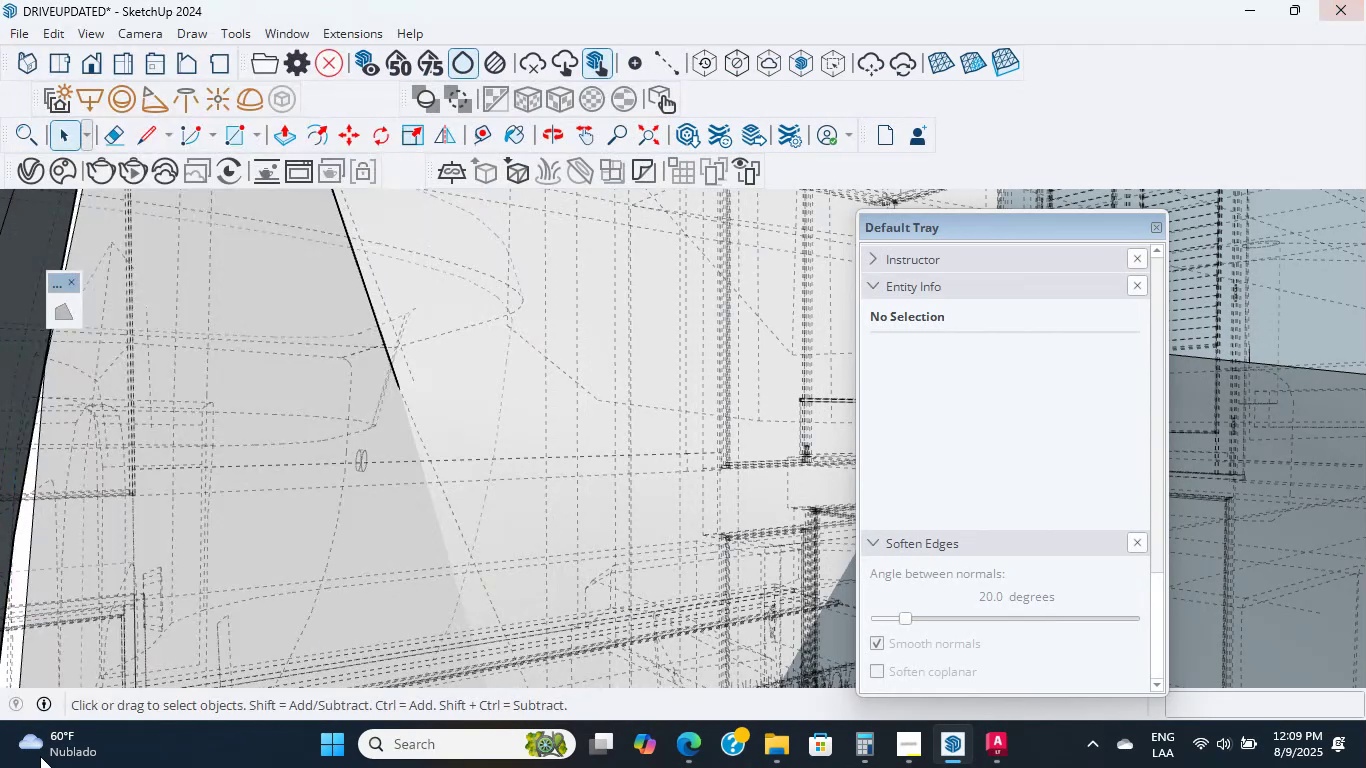 
scroll: coordinate [240, 441], scroll_direction: down, amount: 54.0
 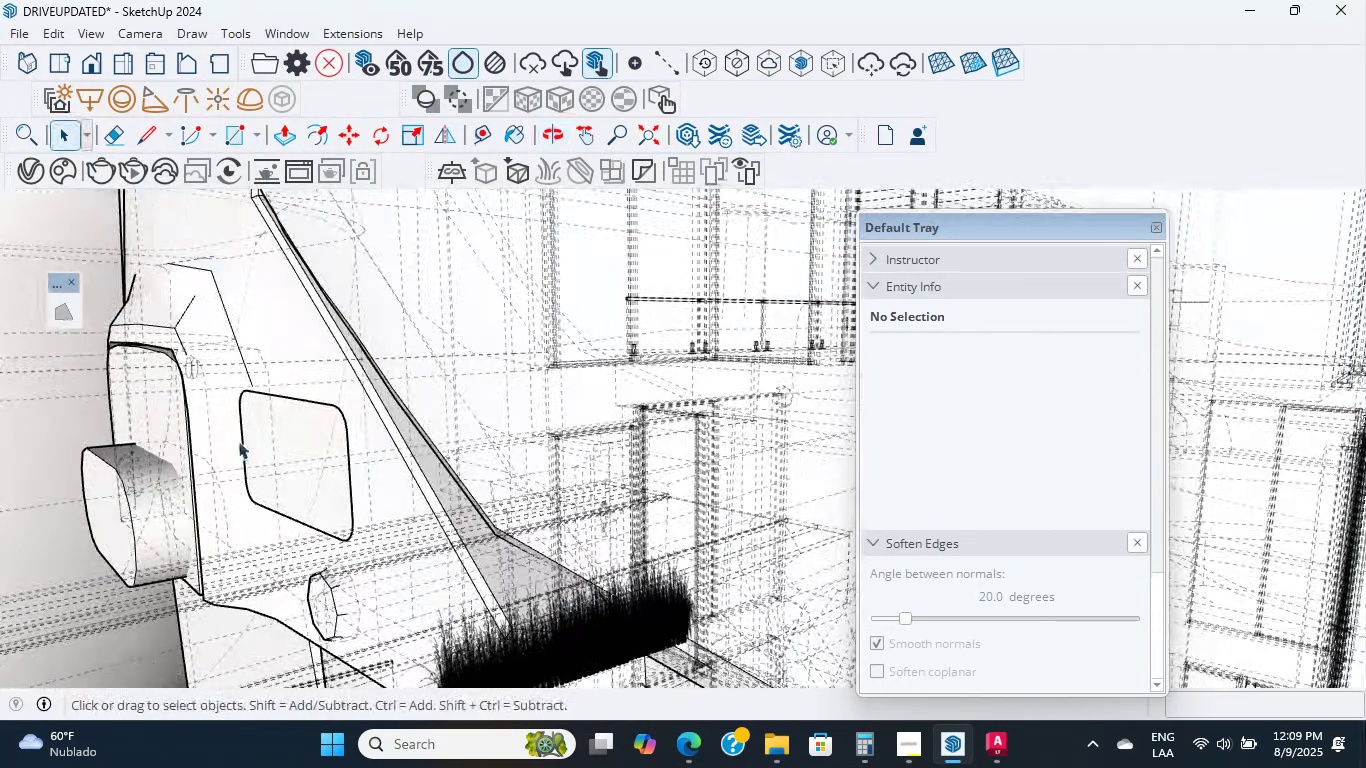 
key(Shift+ShiftLeft)
 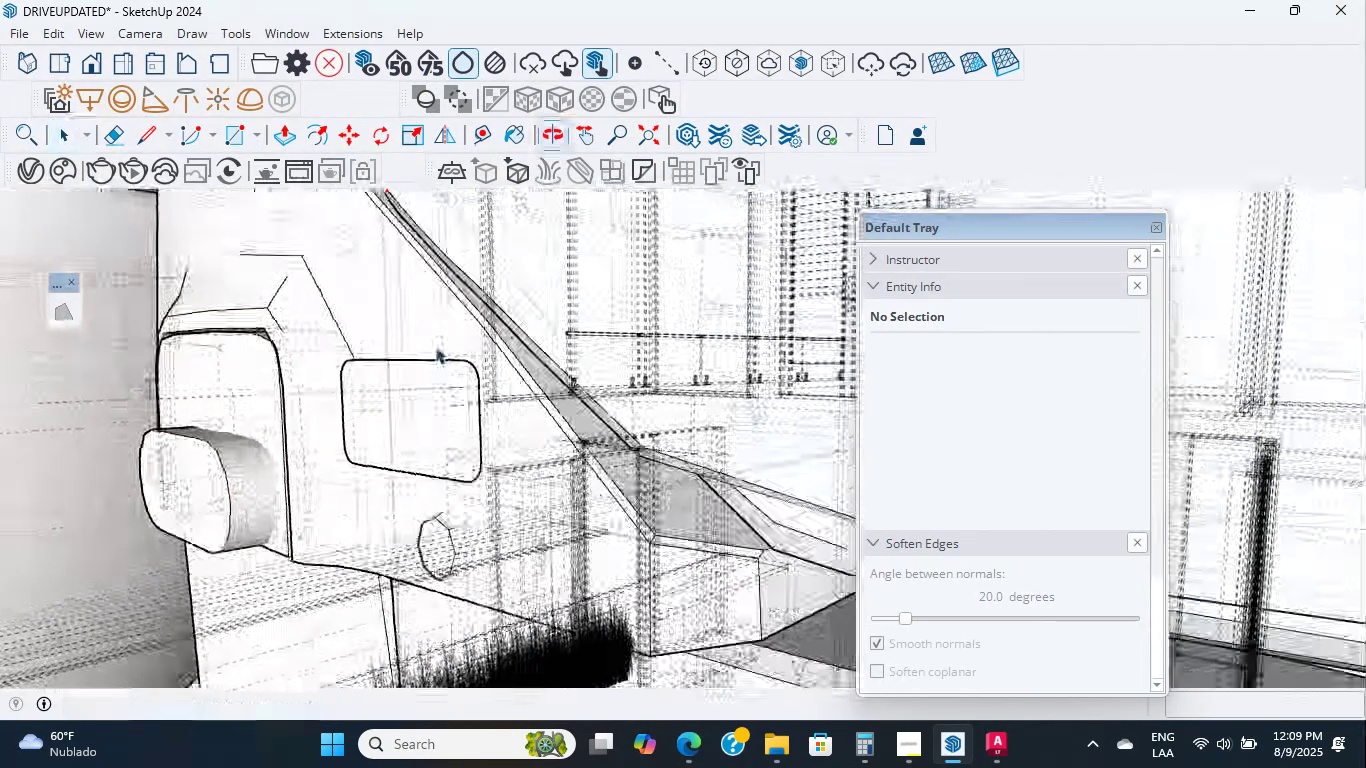 
scroll: coordinate [397, 390], scroll_direction: up, amount: 3.0
 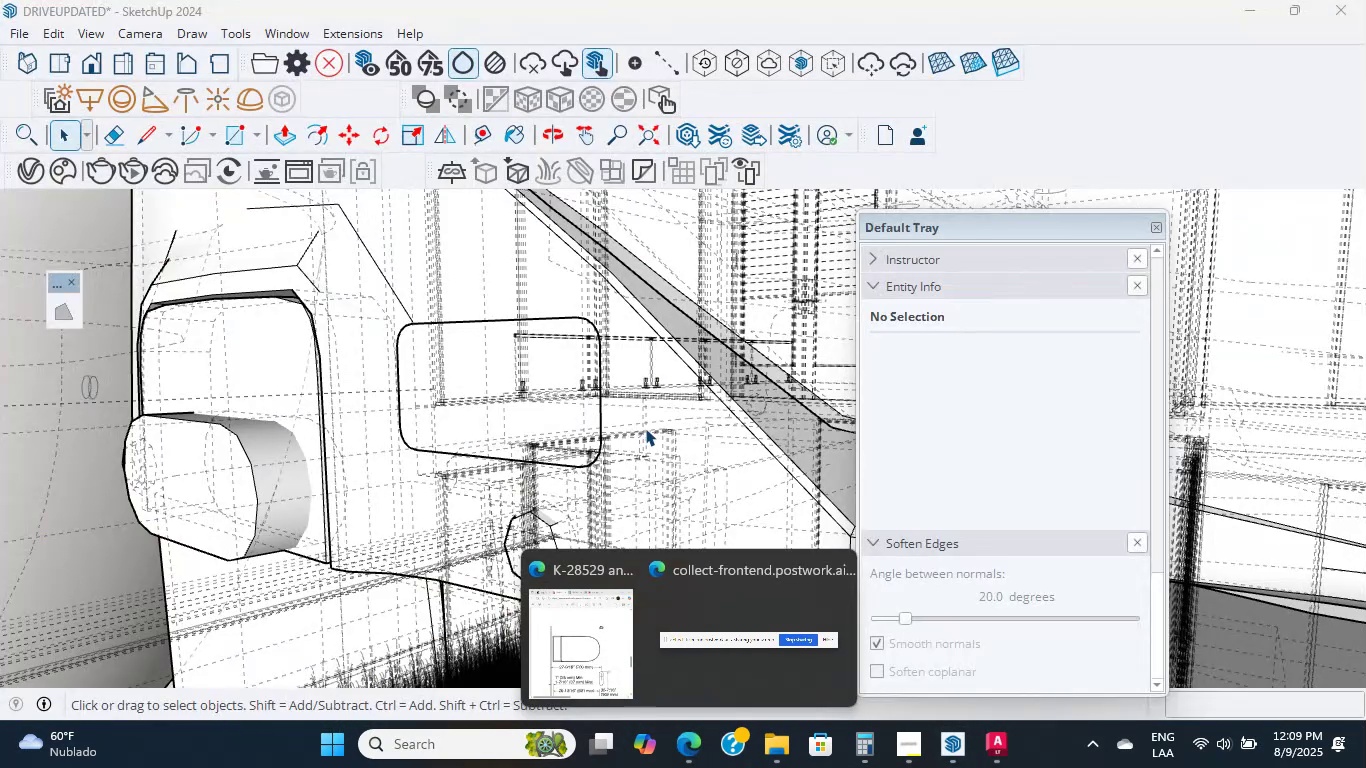 
wait(6.28)
 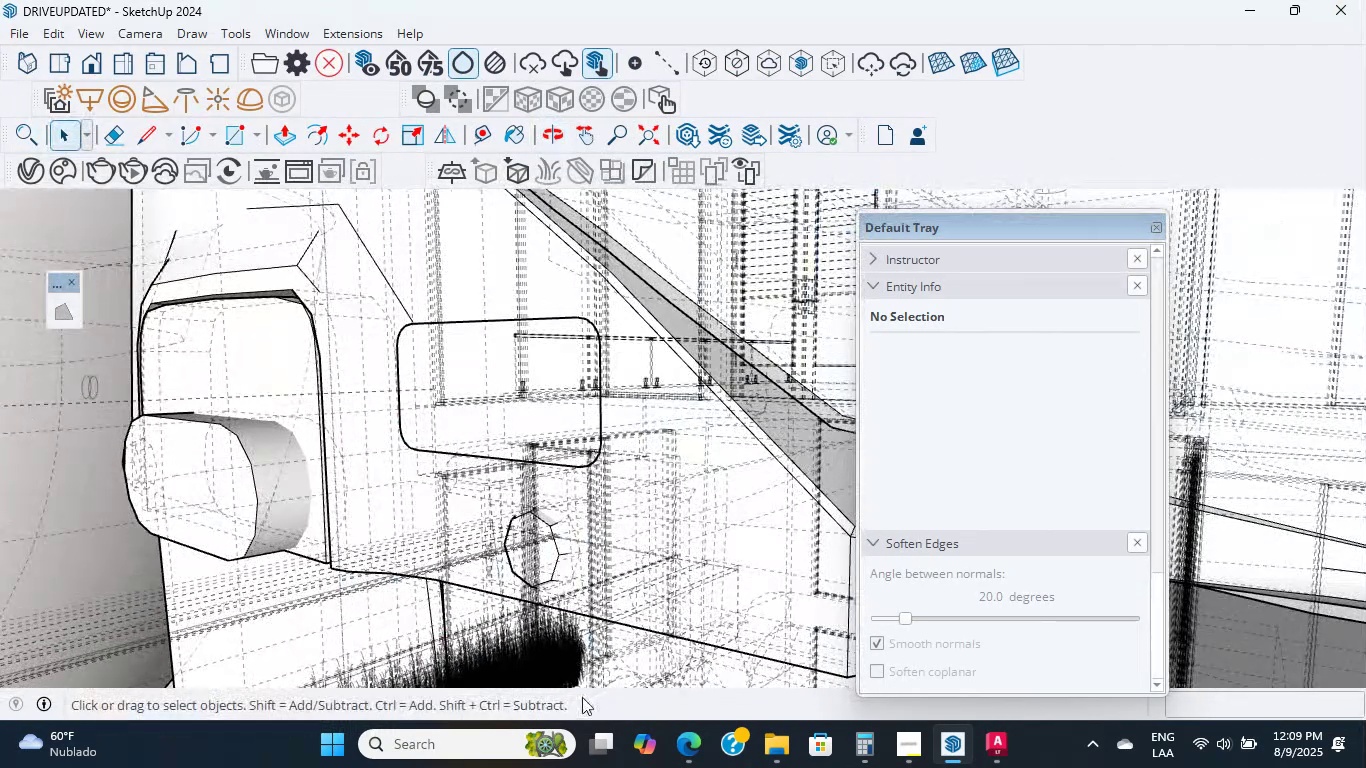 
left_click([551, 663])
 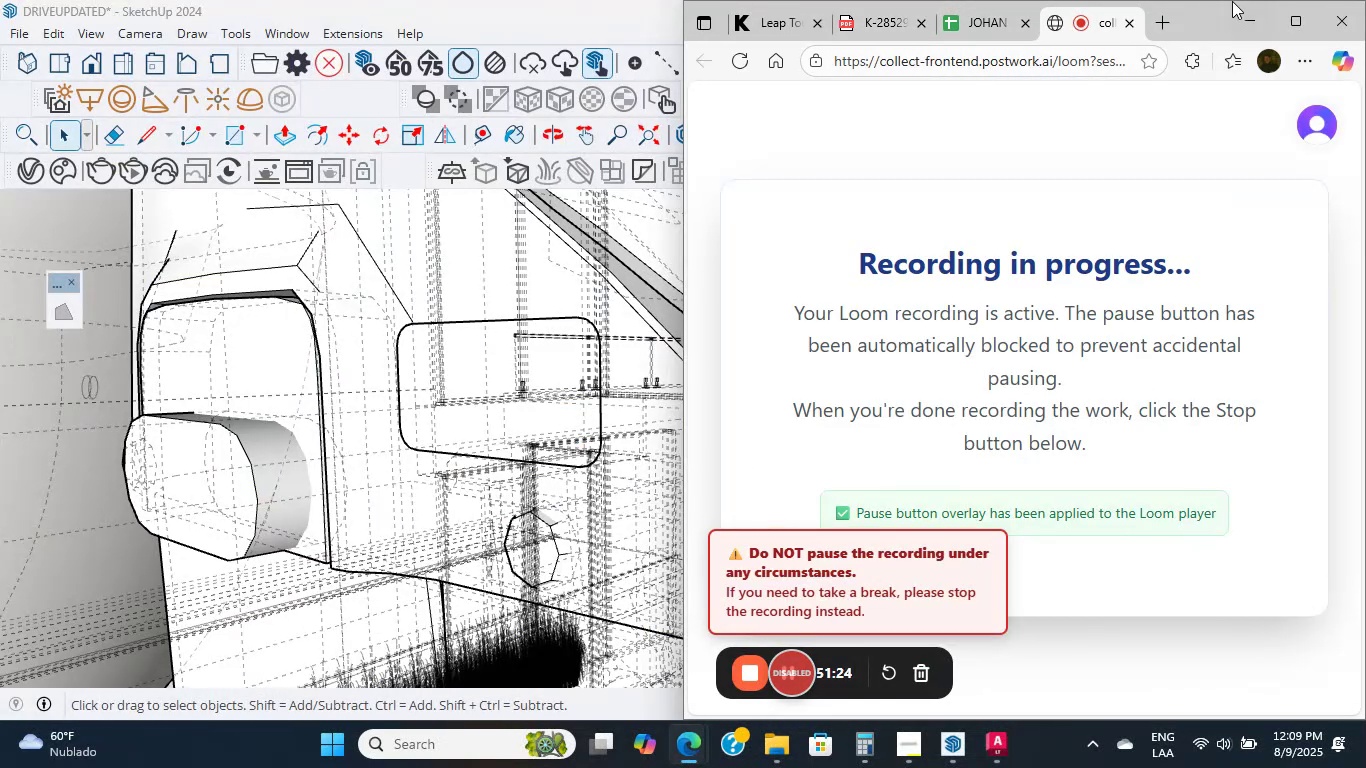 
scroll: coordinate [268, 527], scroll_direction: down, amount: 5.0
 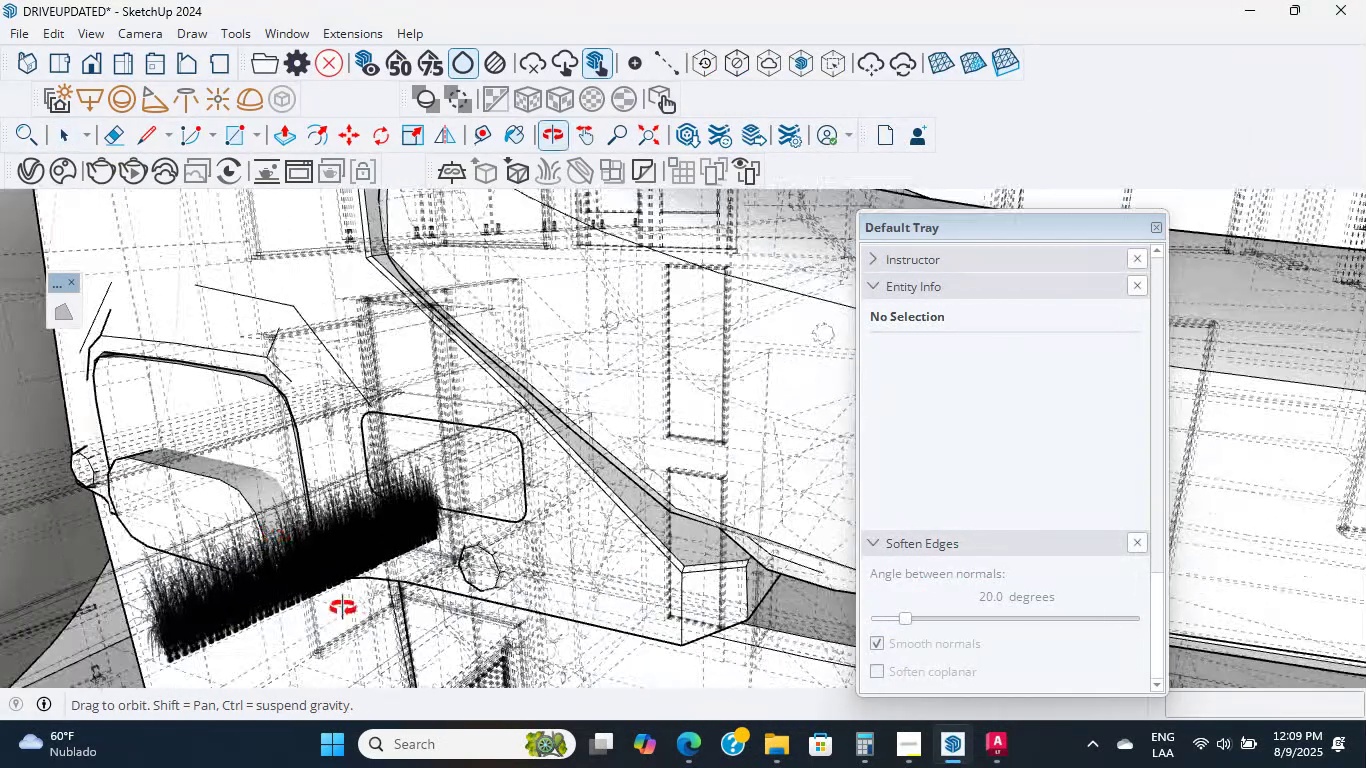 
scroll: coordinate [483, 501], scroll_direction: up, amount: 4.0
 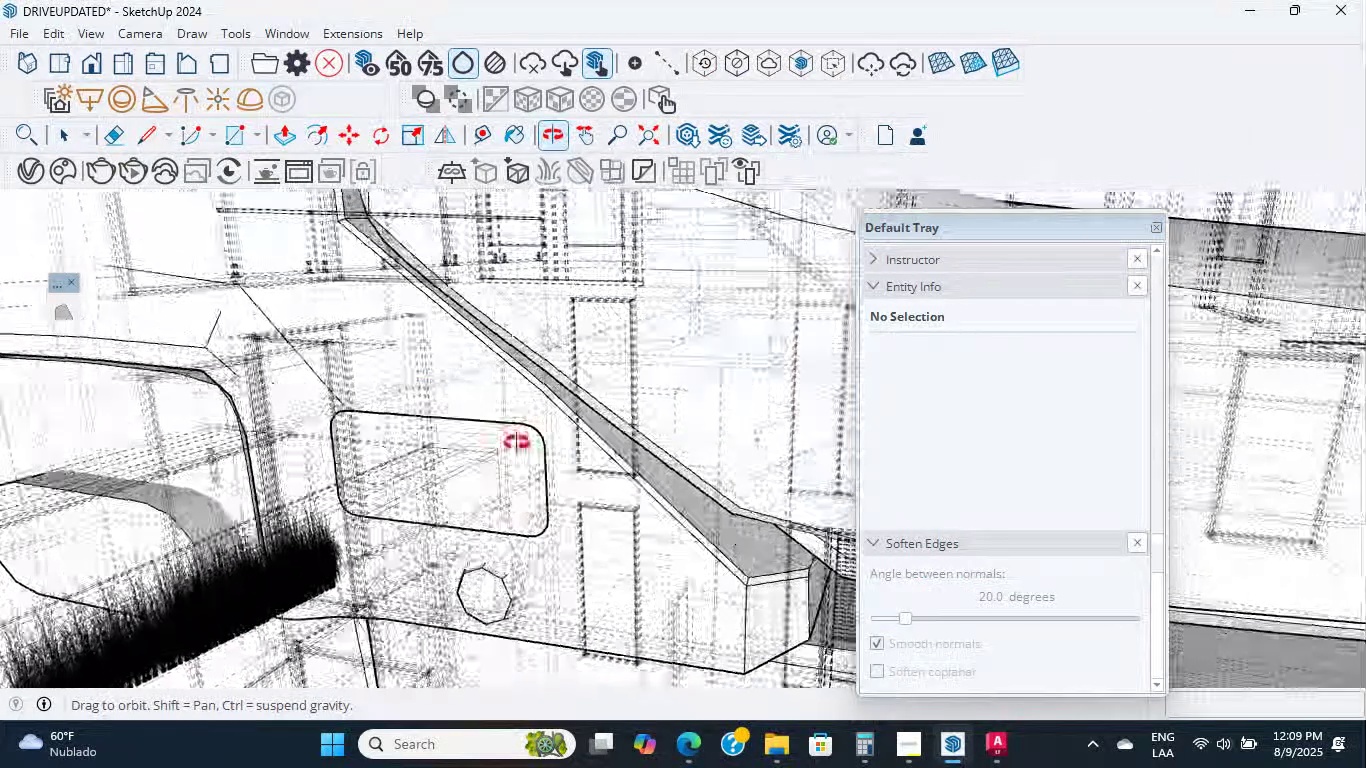 
hold_key(key=ShiftLeft, duration=0.58)
scroll: coordinate [437, 432], scroll_direction: down, amount: 12.0
 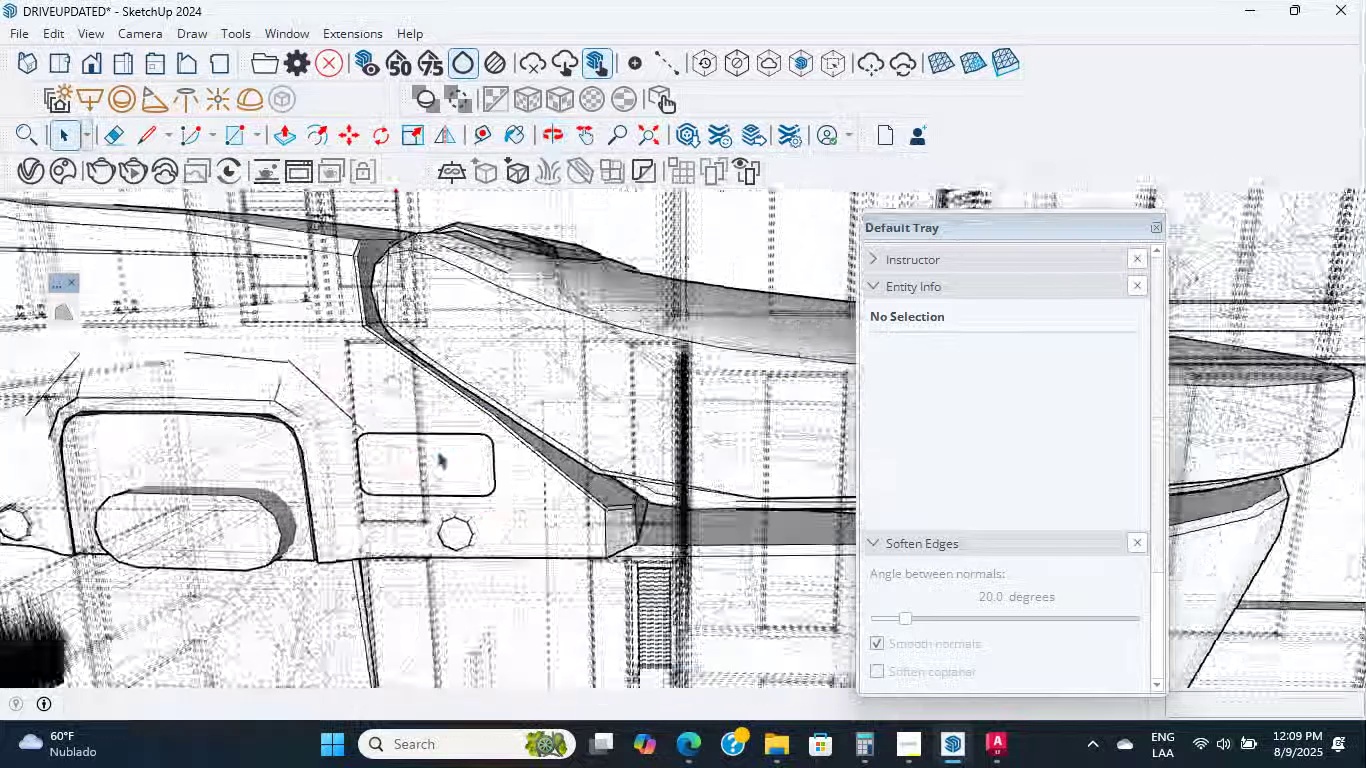 
scroll: coordinate [505, 431], scroll_direction: up, amount: 2.0
 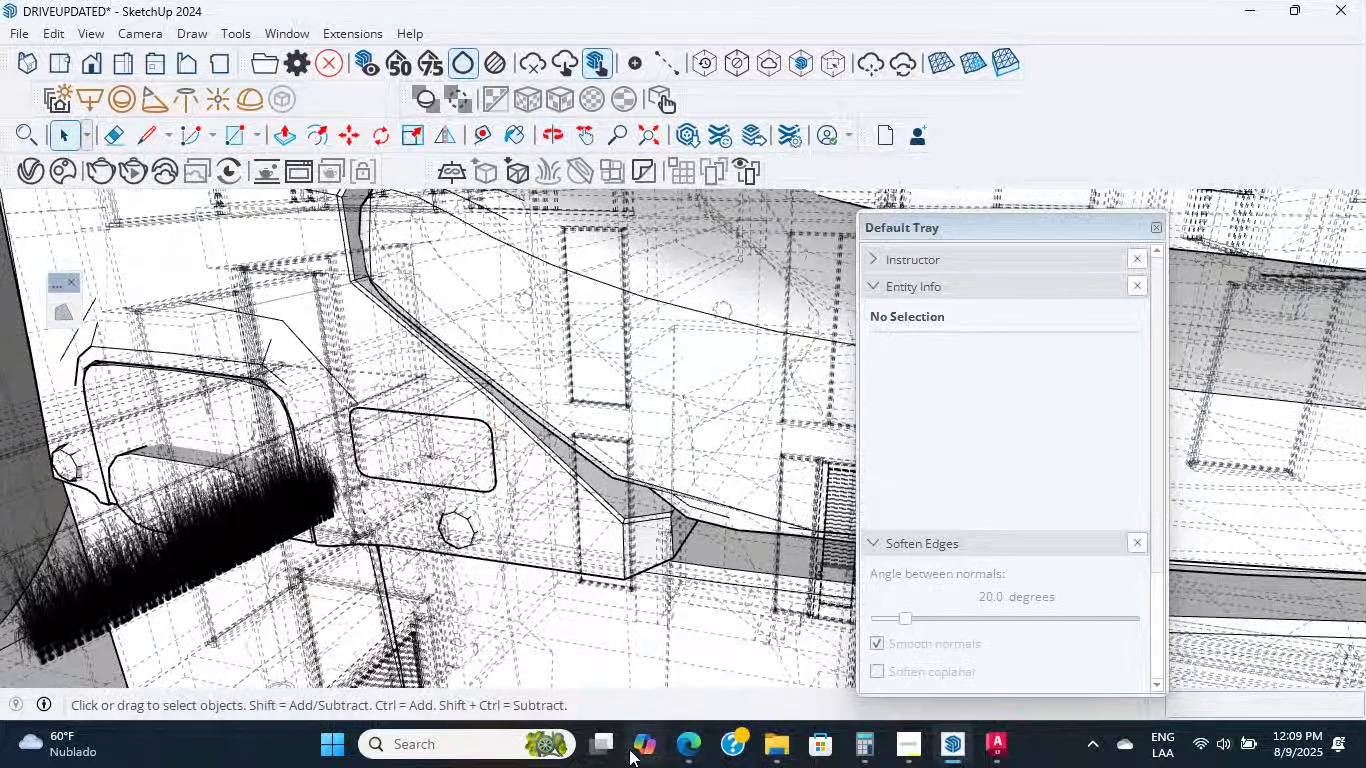 
mouse_move([689, 728])
 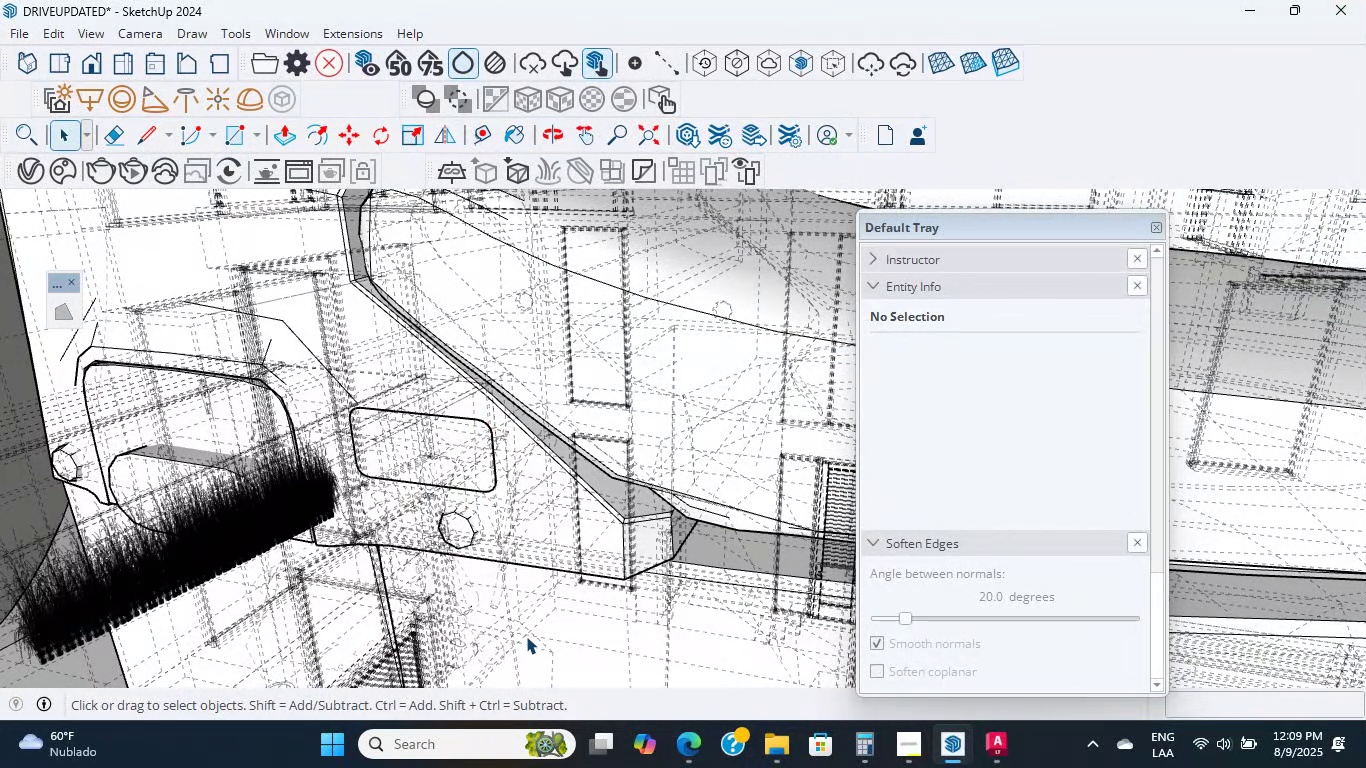 
wait(5.77)
 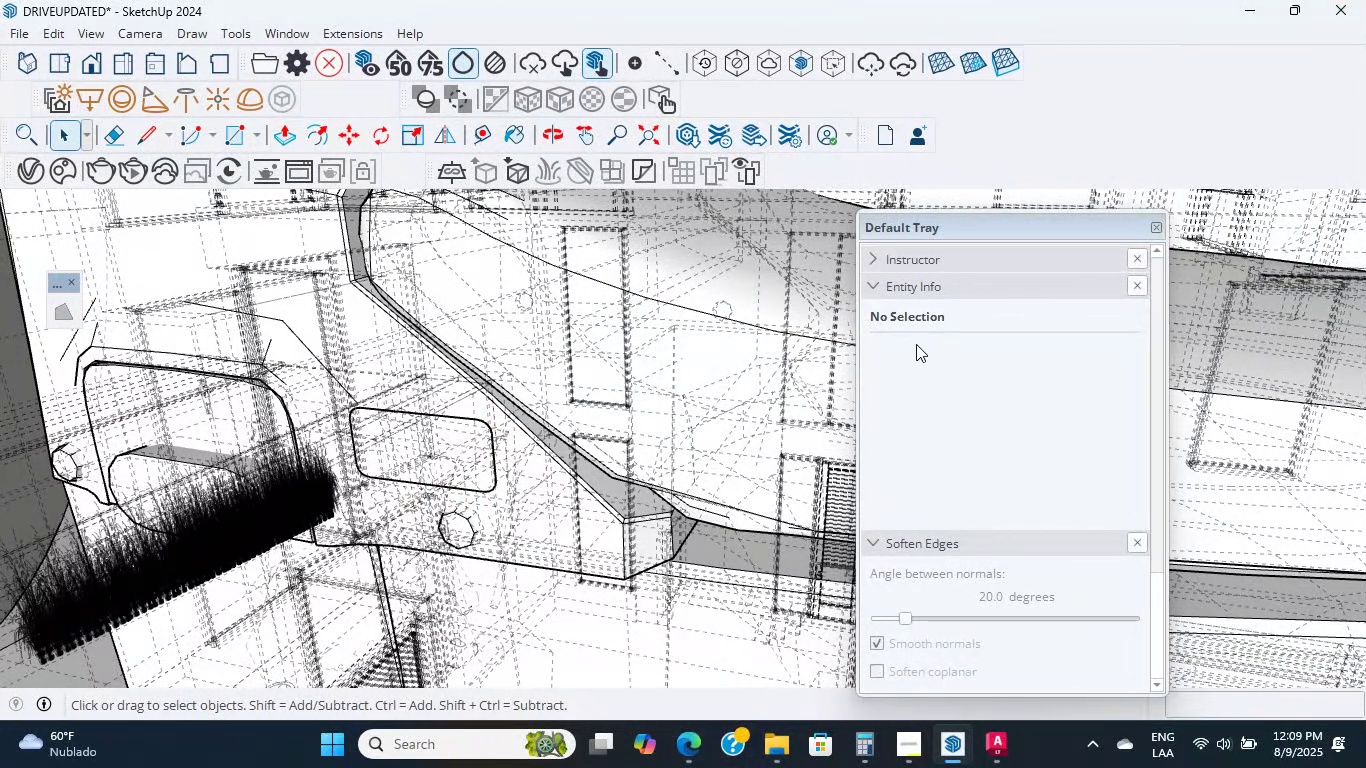 
scroll: coordinate [527, 303], scroll_direction: up, amount: 4.0
 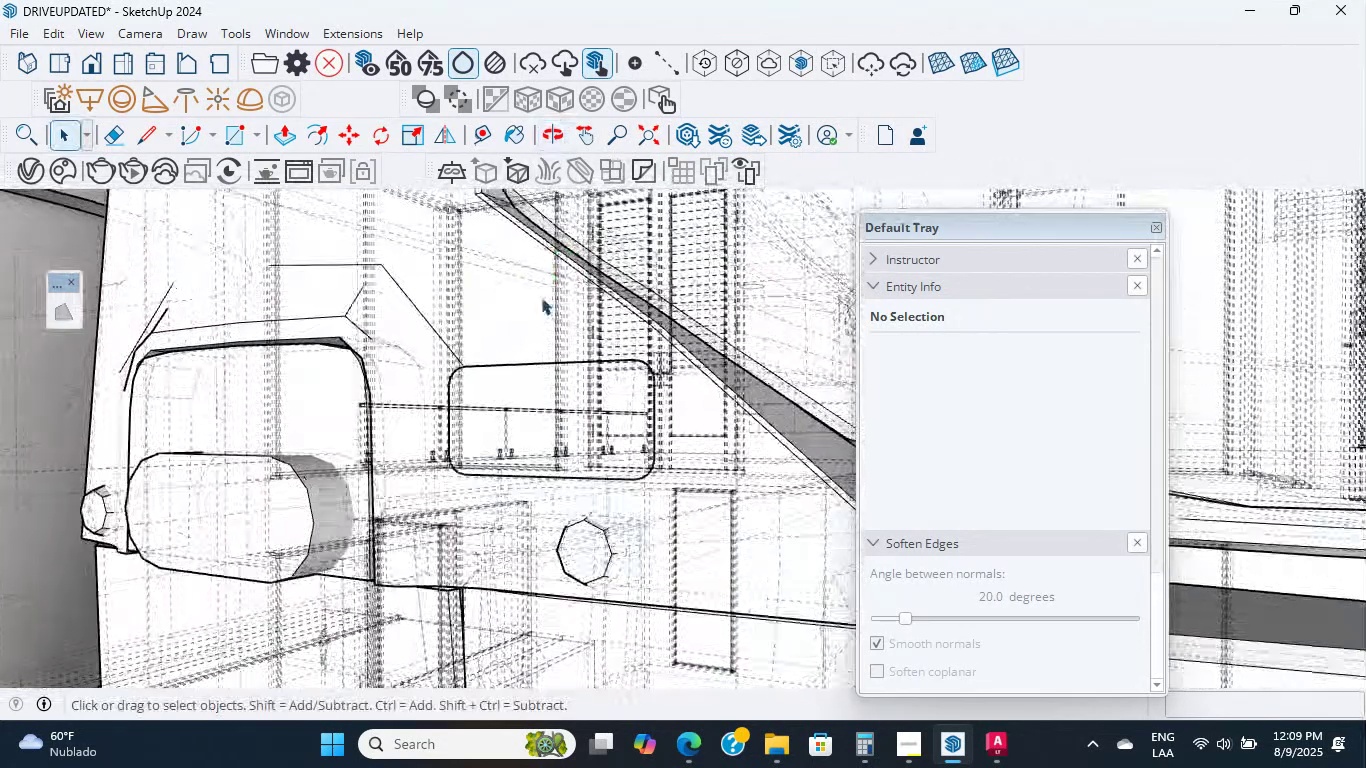 
hold_key(key=ShiftLeft, duration=0.33)
 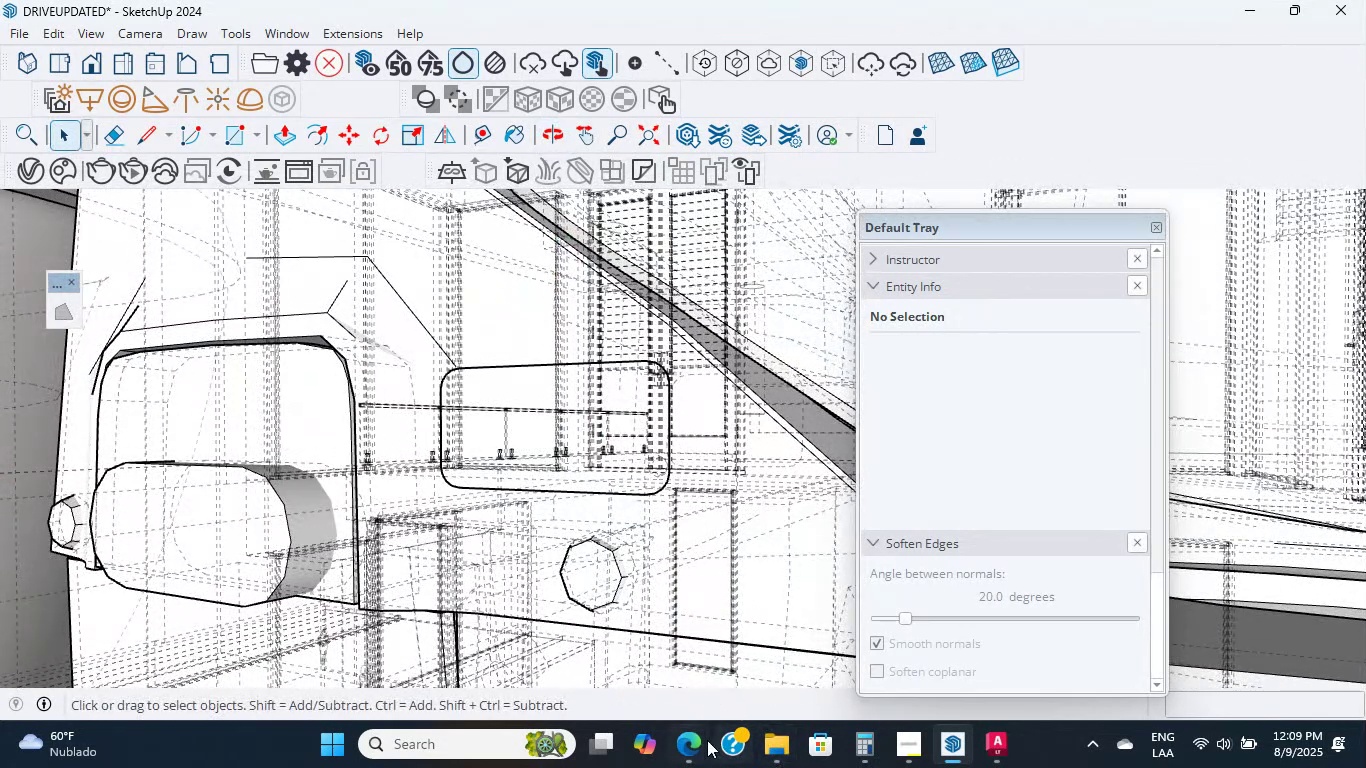 
left_click([693, 738])
 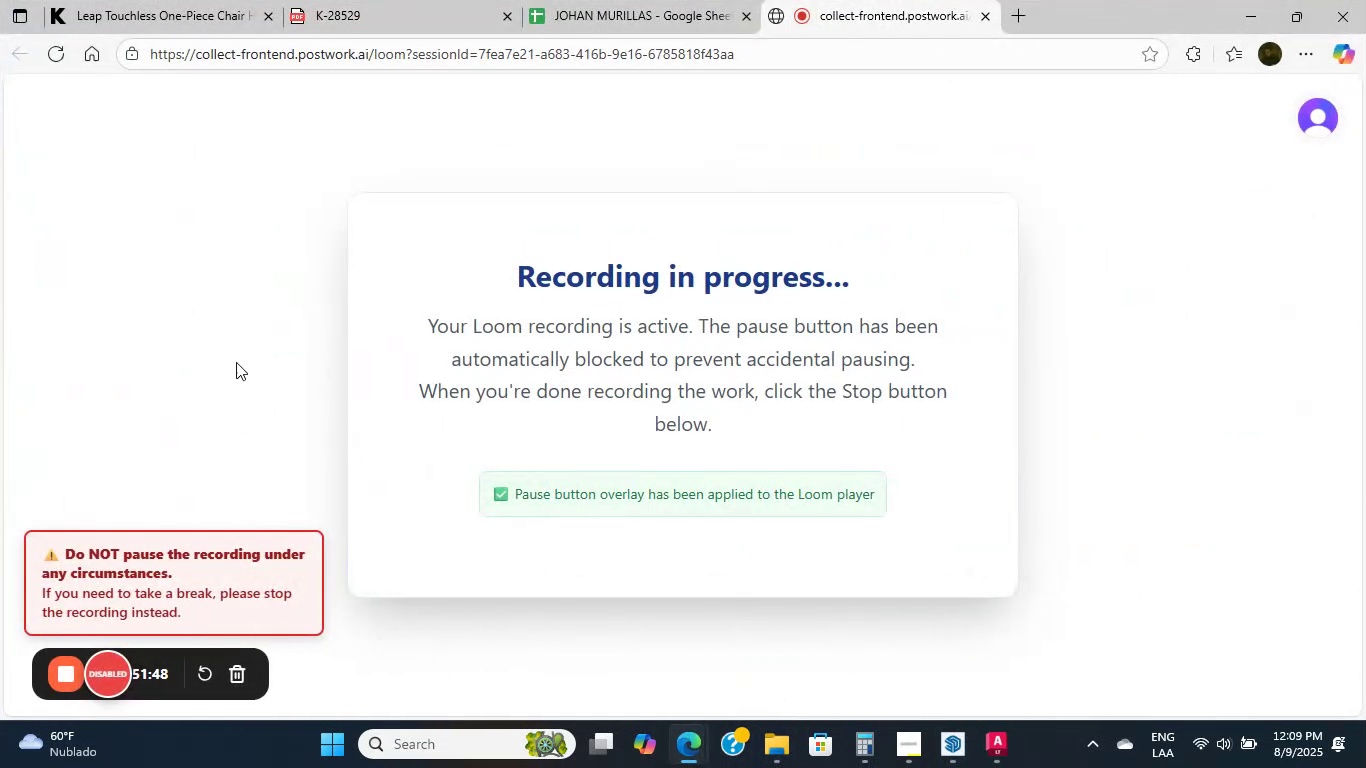 
wait(5.65)
 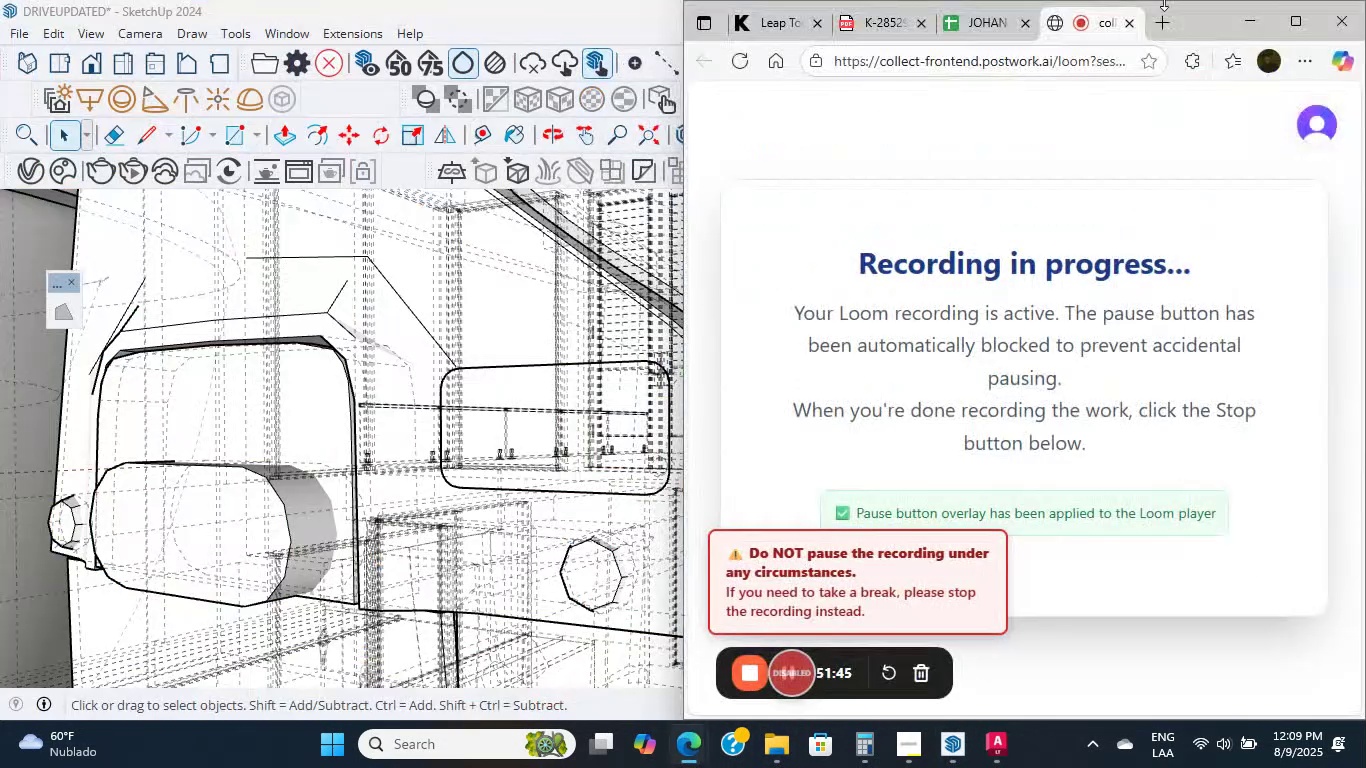 
left_click([245, 0])
 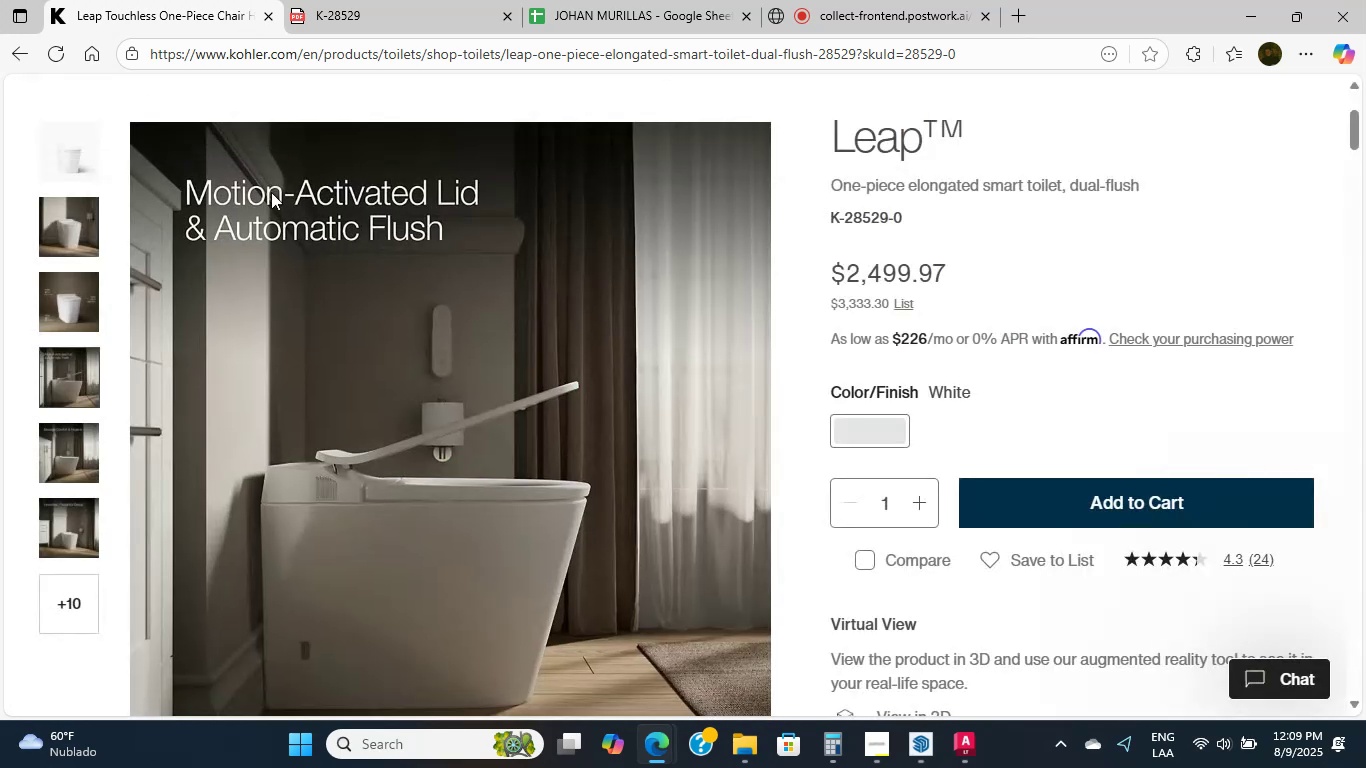 
scroll: coordinate [292, 279], scroll_direction: up, amount: 8.0
 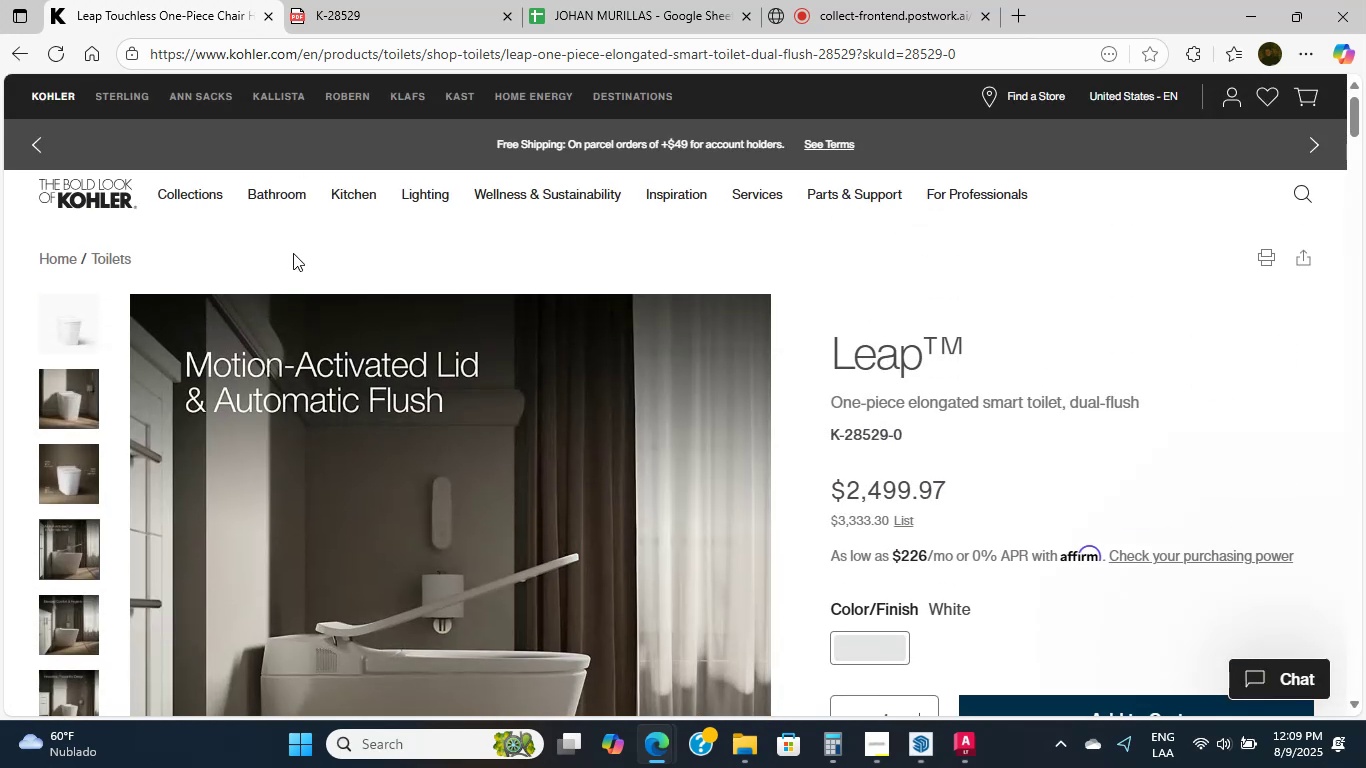 
mouse_move([286, 215])
 